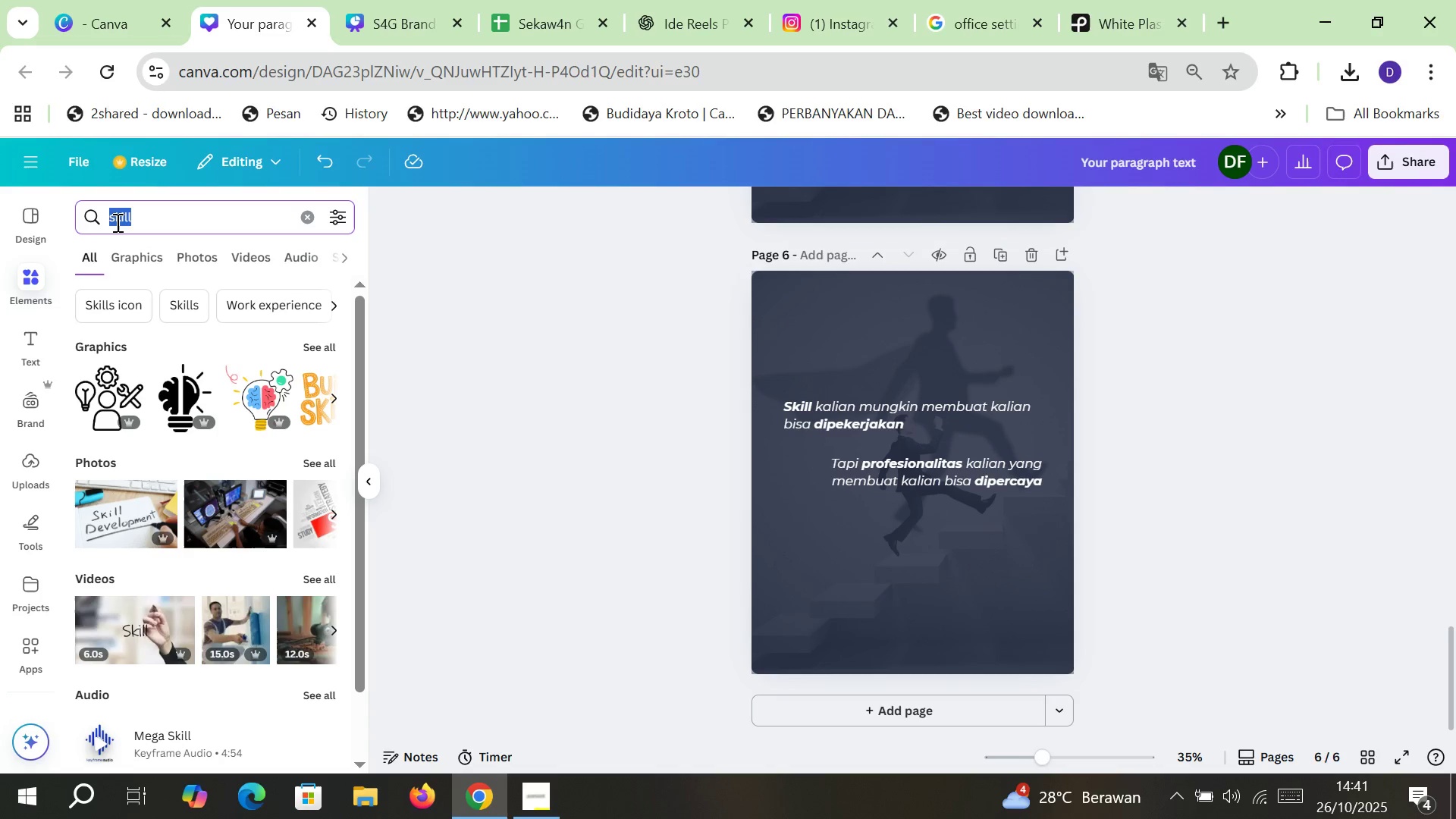 
type(trust)
 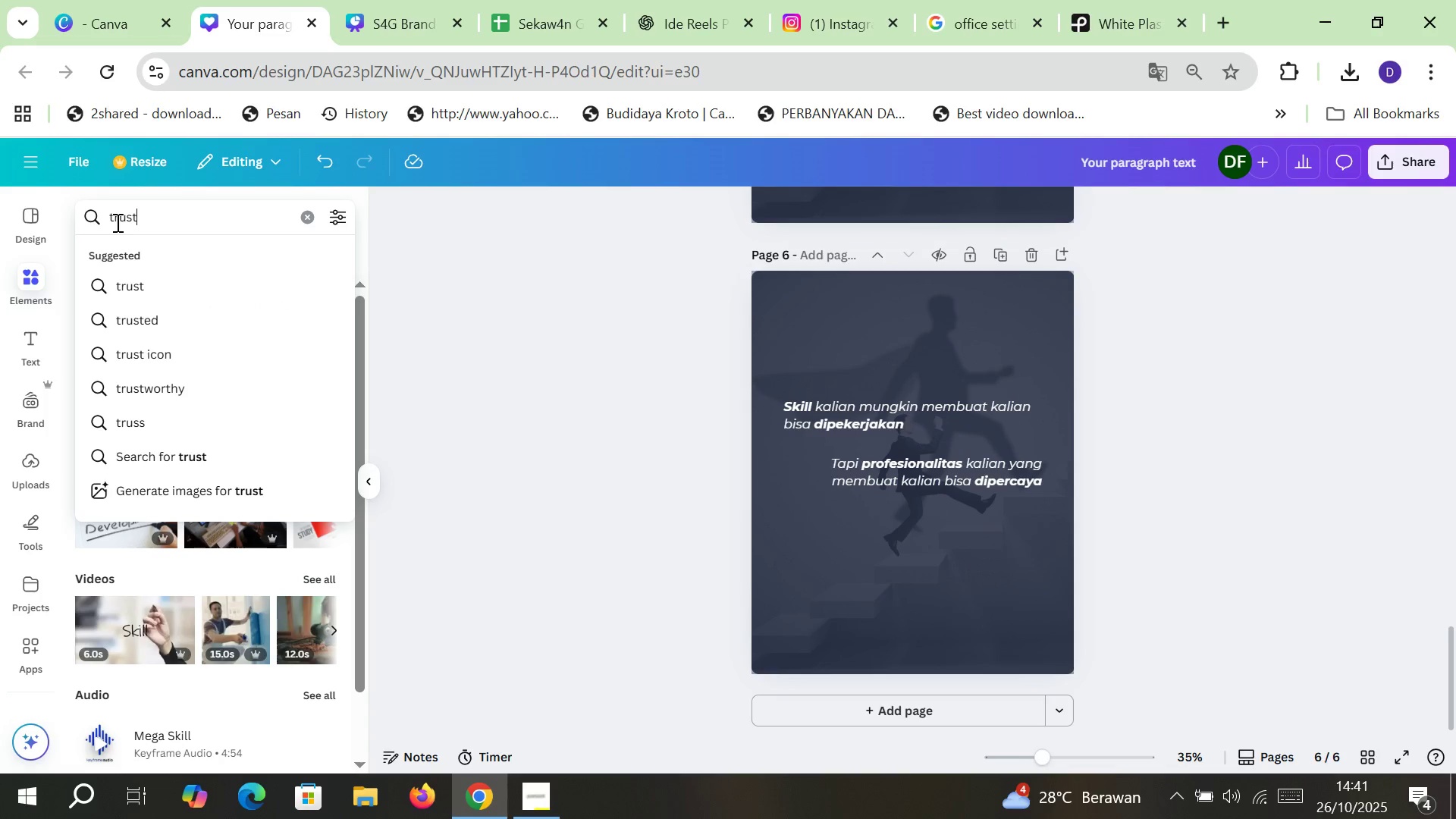 
key(Enter)
 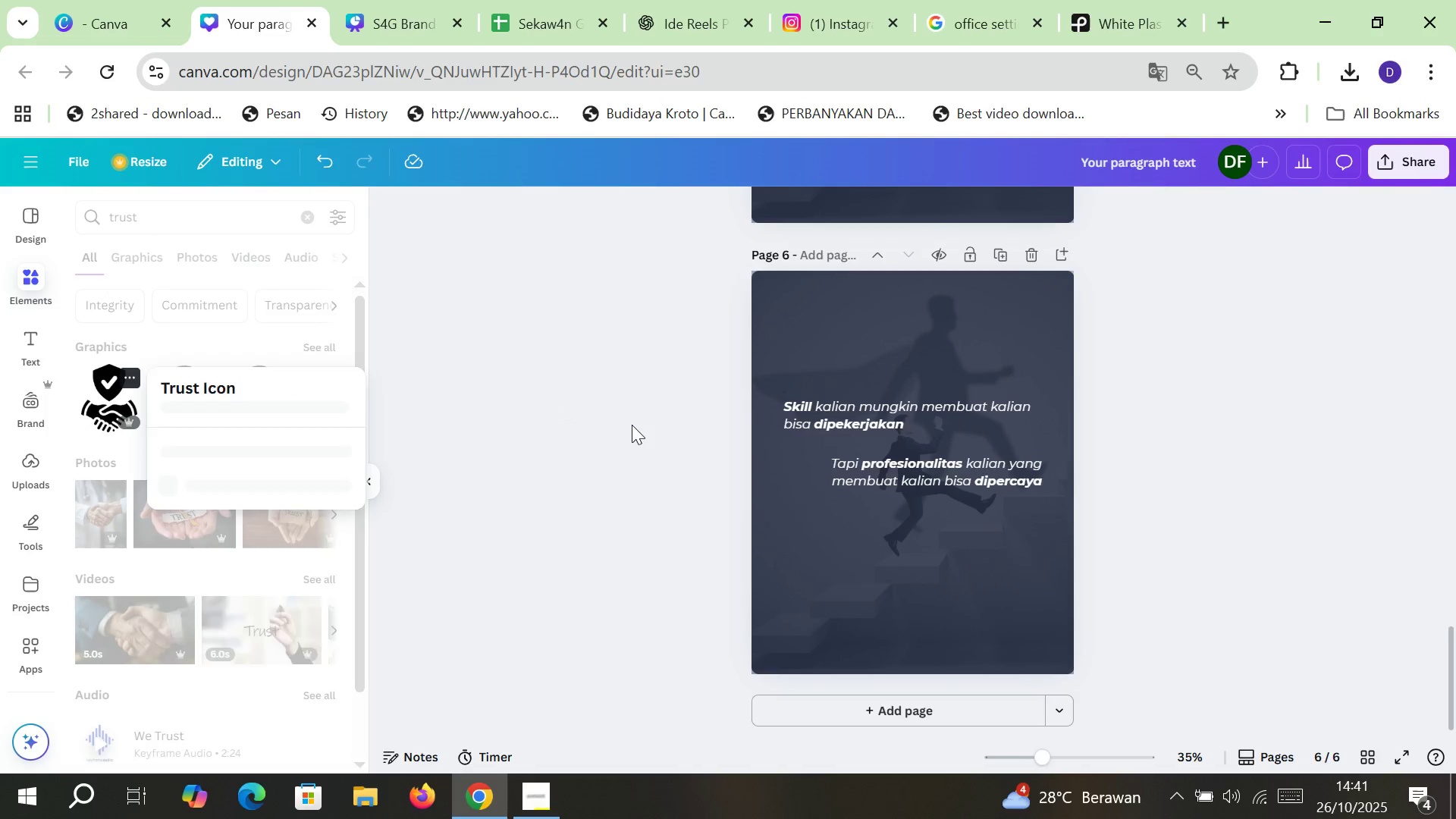 
left_click([117, 413])
 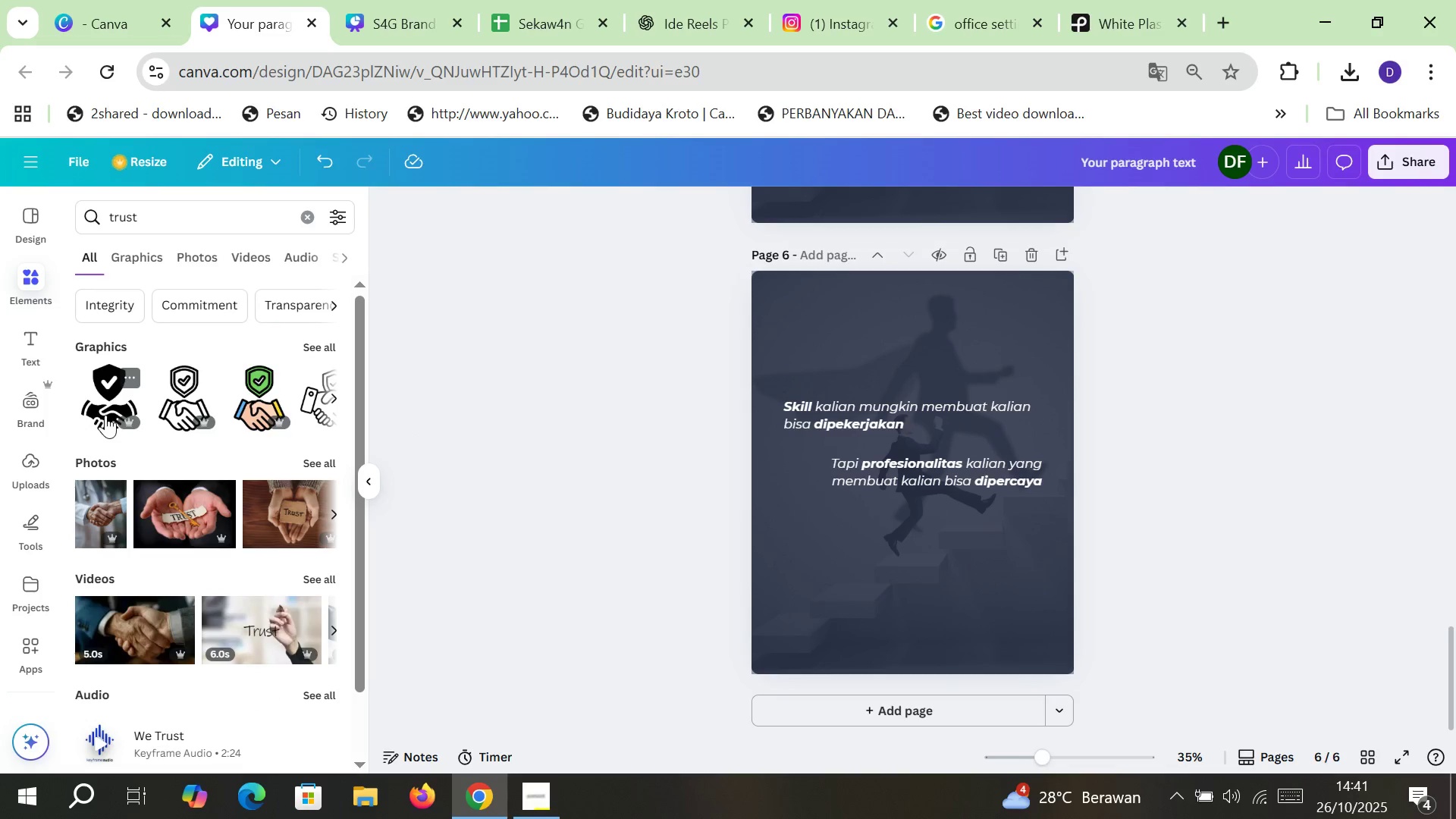 
left_click([105, 415])
 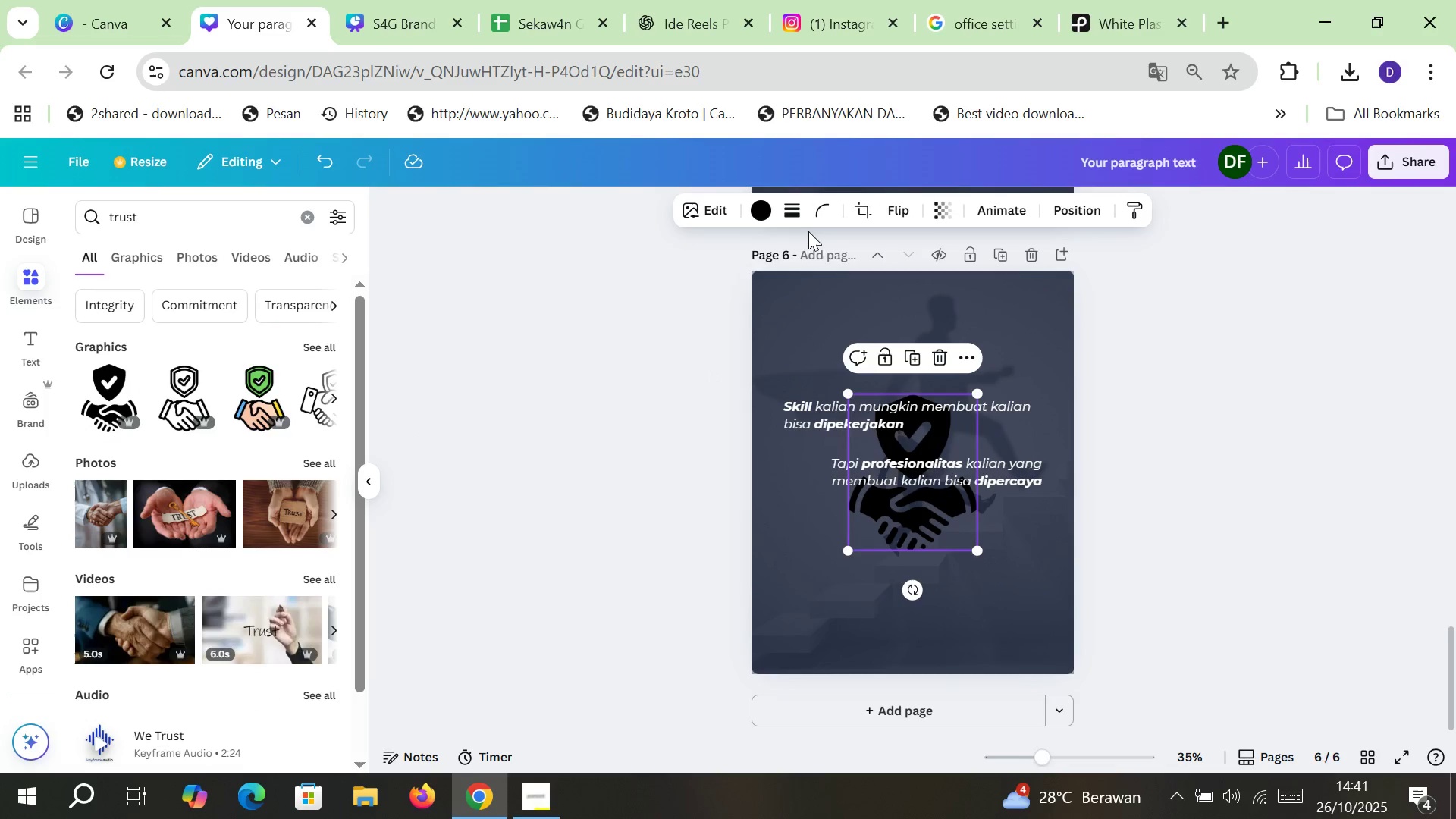 
left_click([752, 202])
 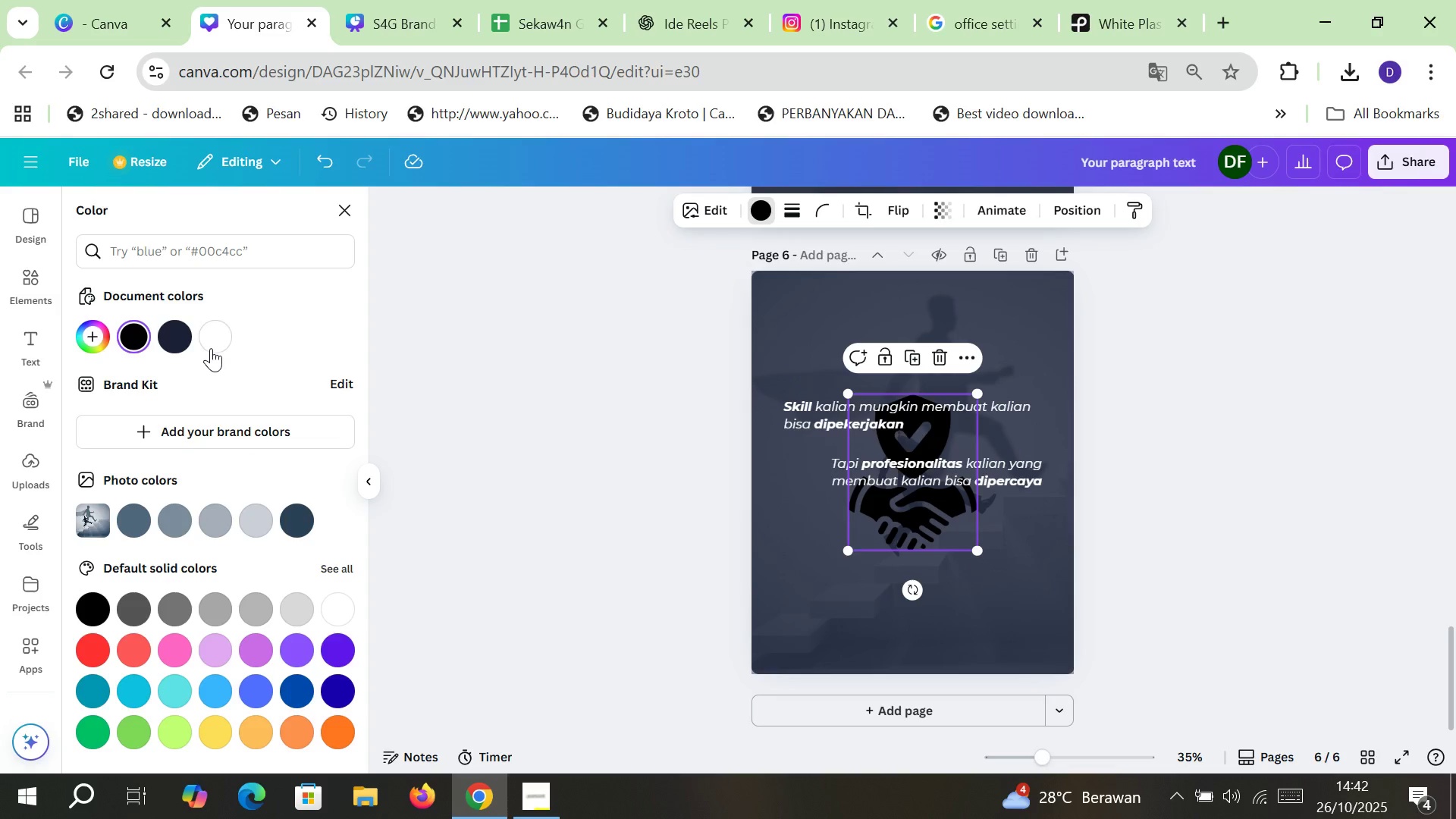 
left_click([211, 348])
 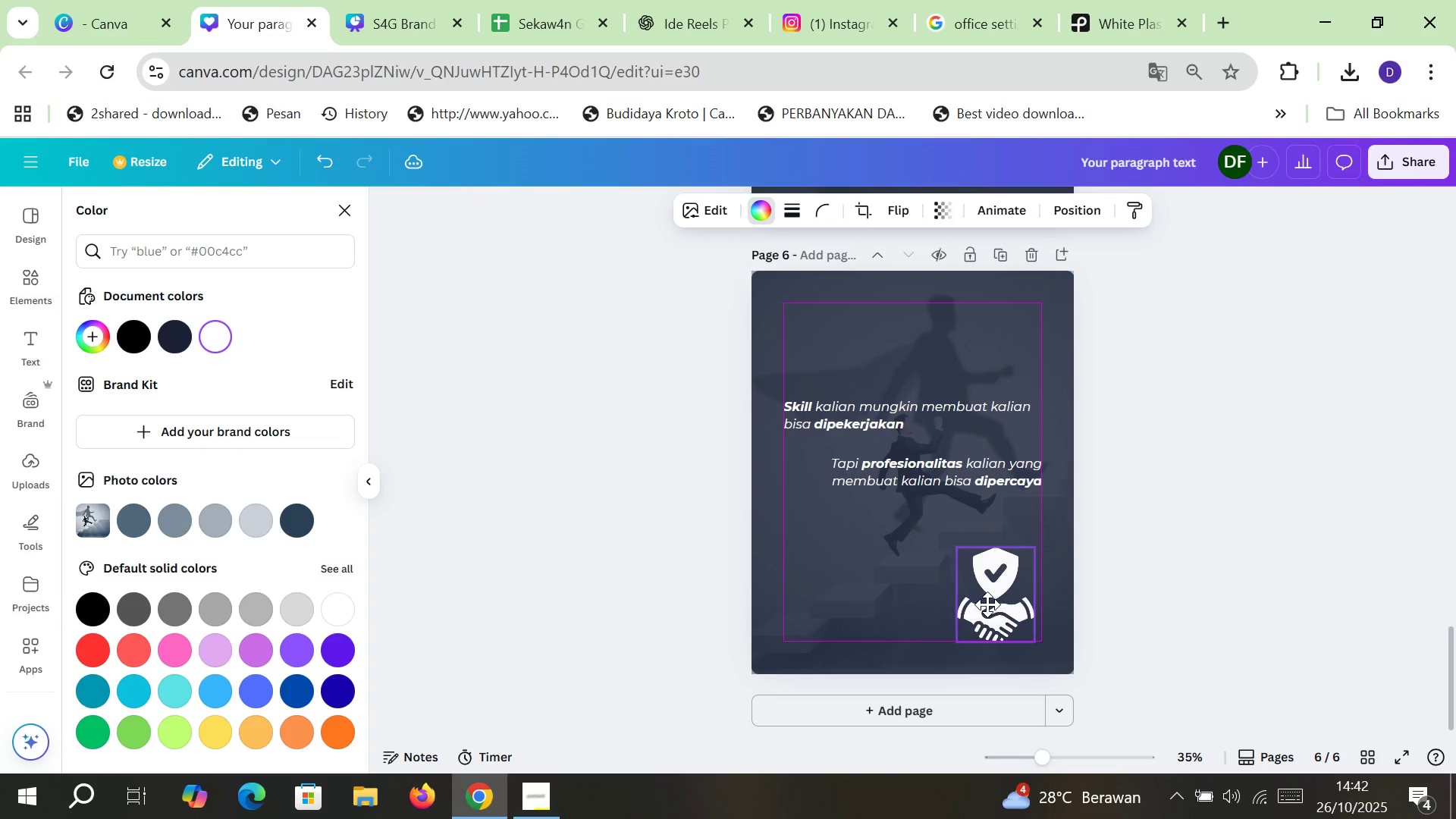 
wait(5.49)
 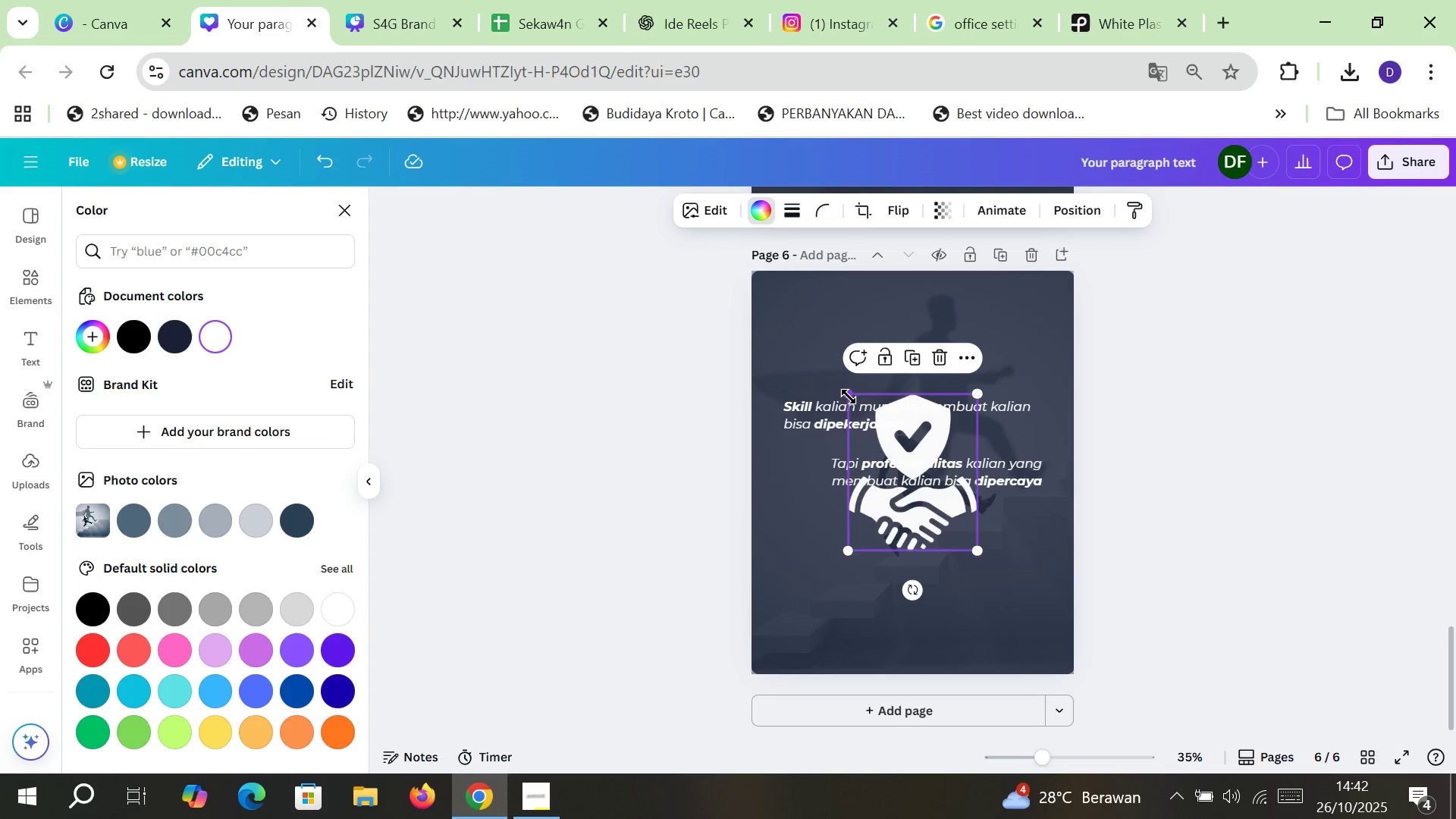 
left_click([1177, 548])
 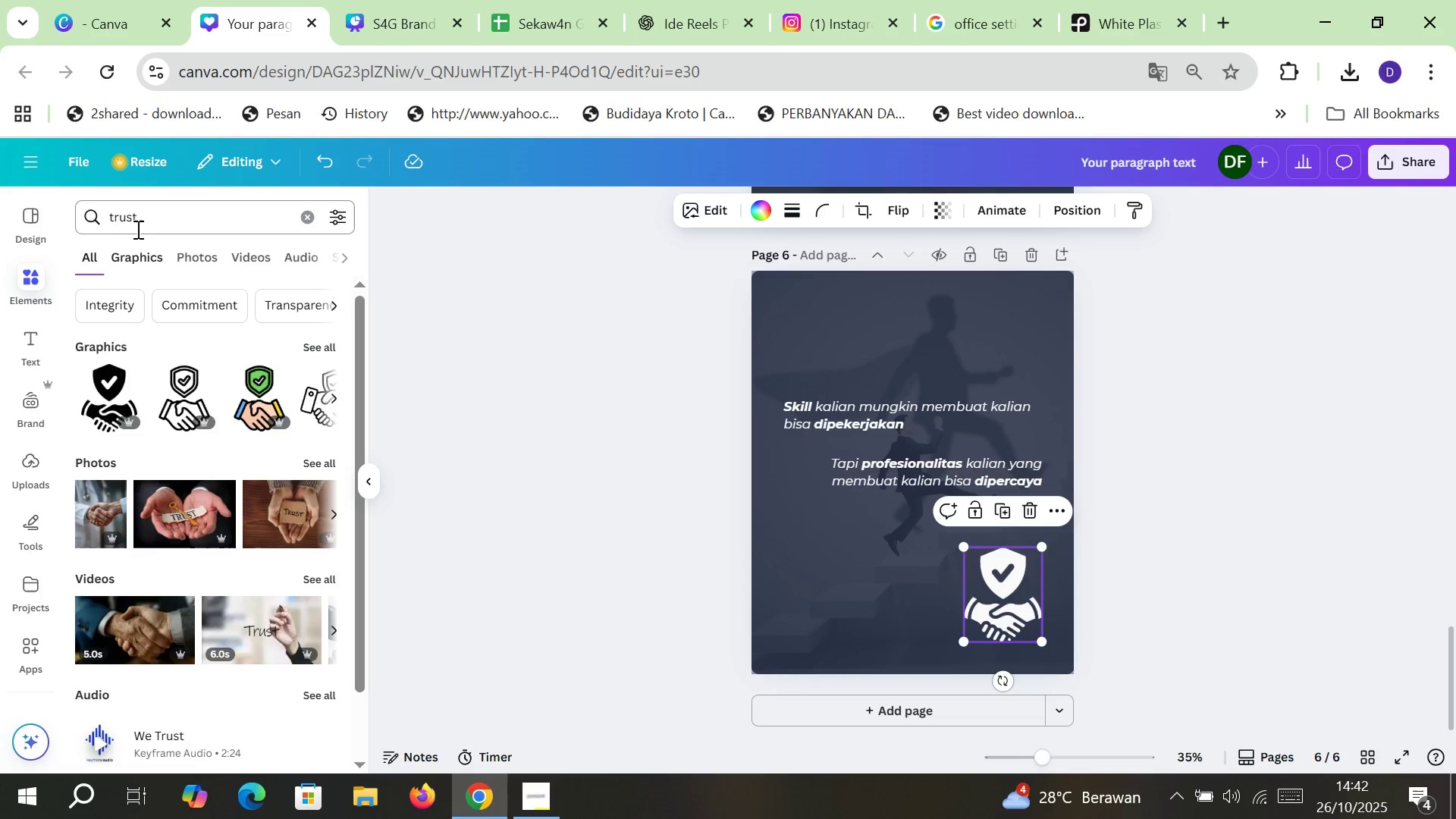 
double_click([130, 218])
 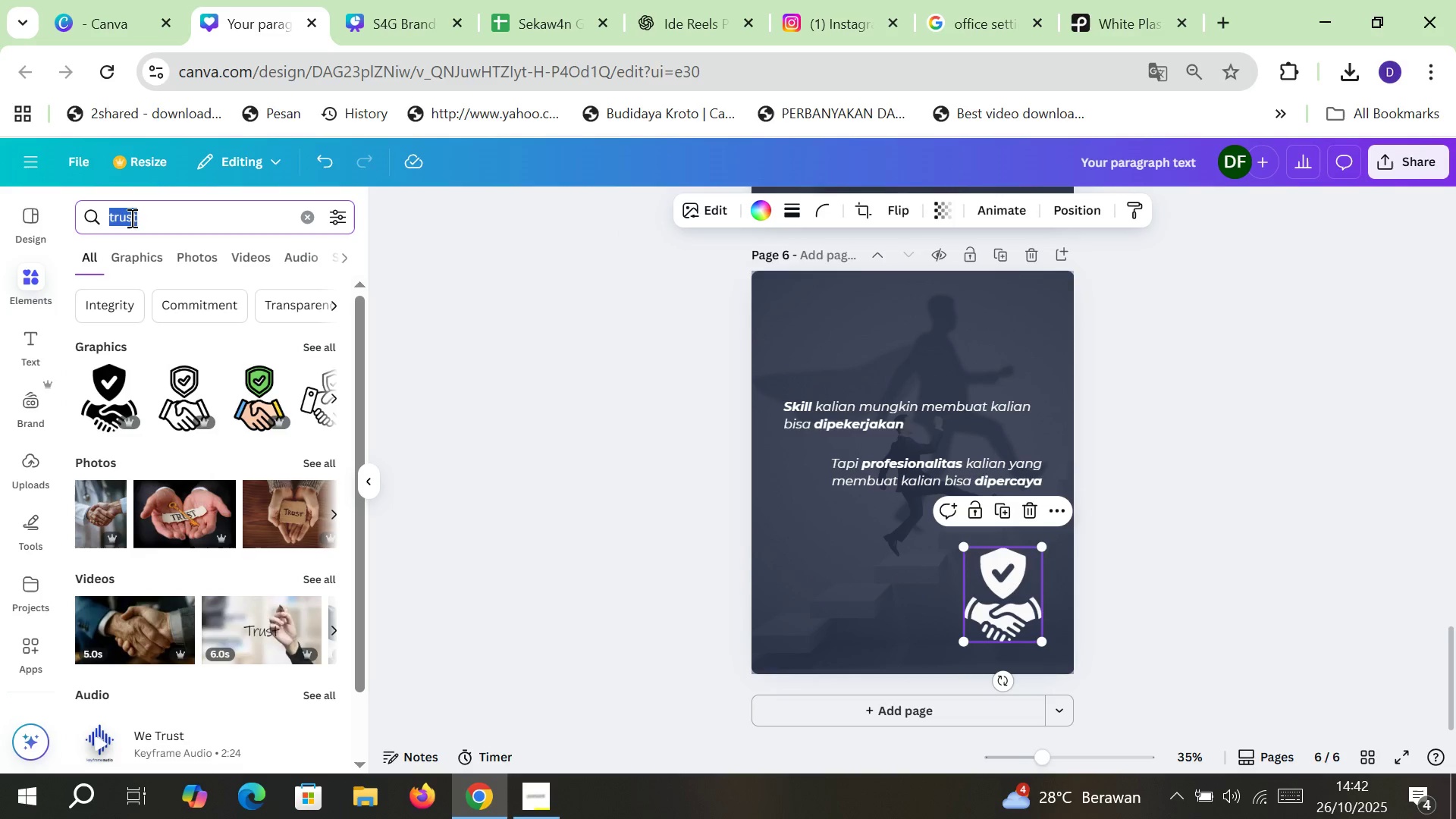 
type(hire)
 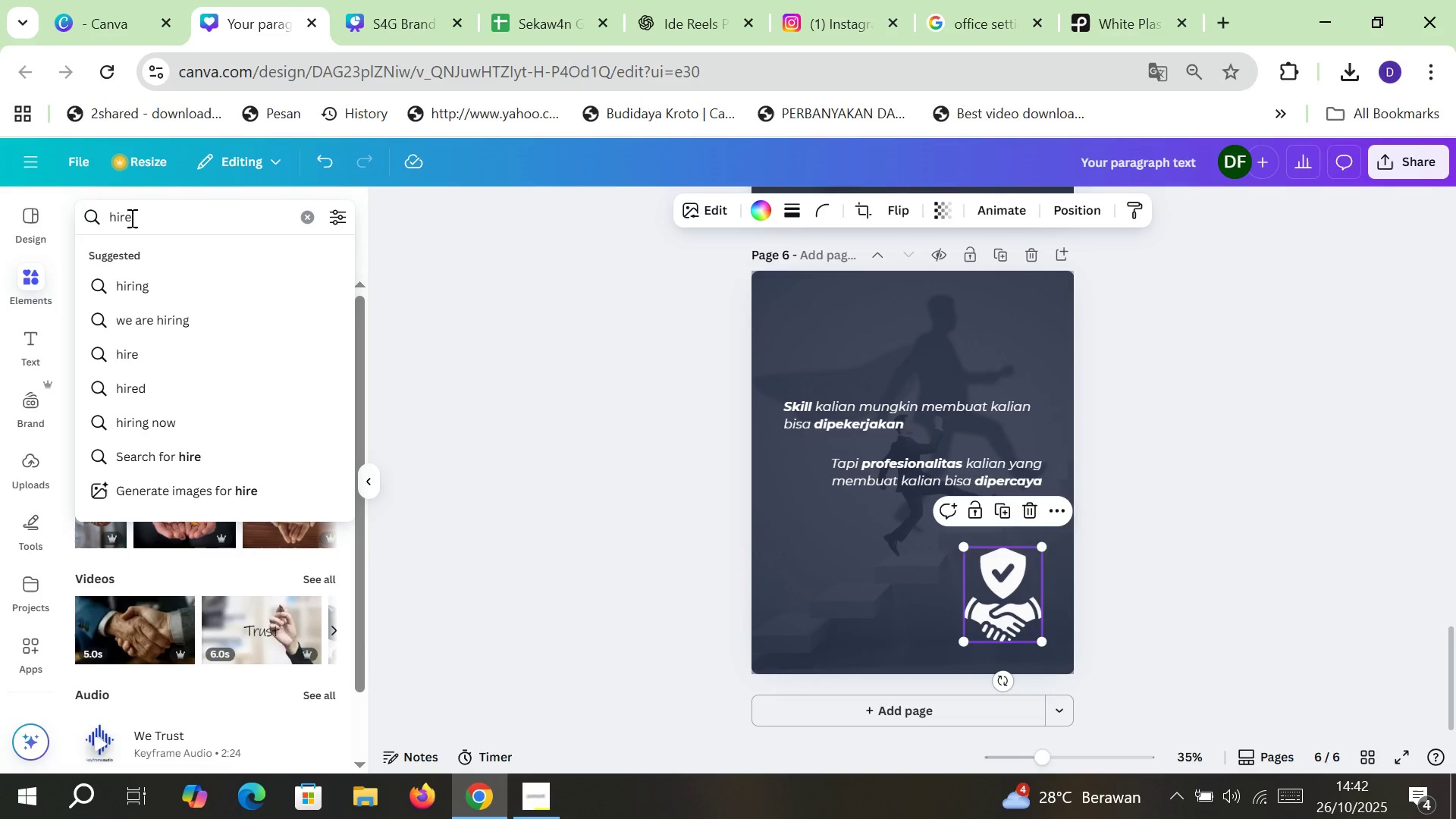 
key(Enter)
 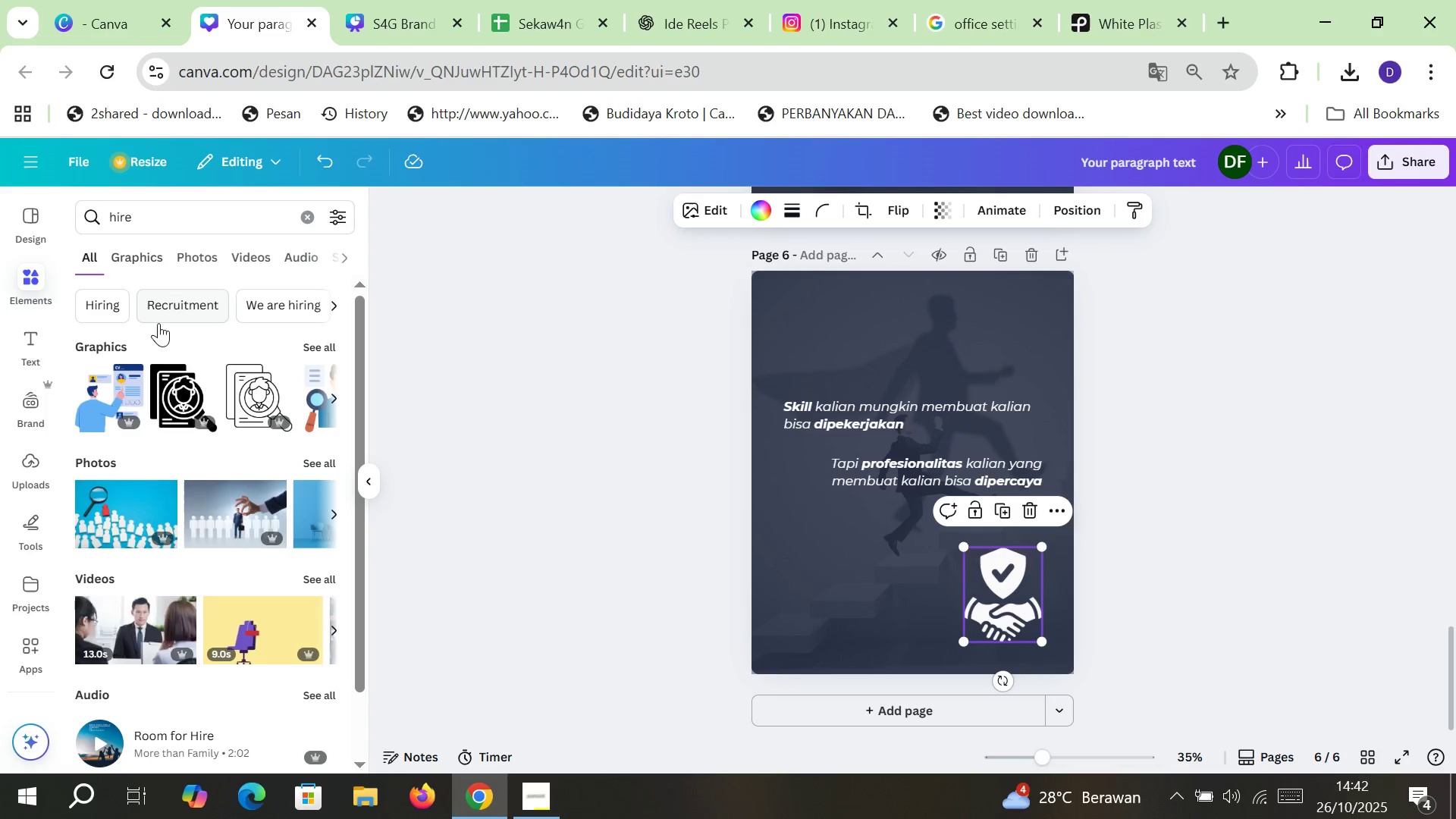 
left_click([180, 391])
 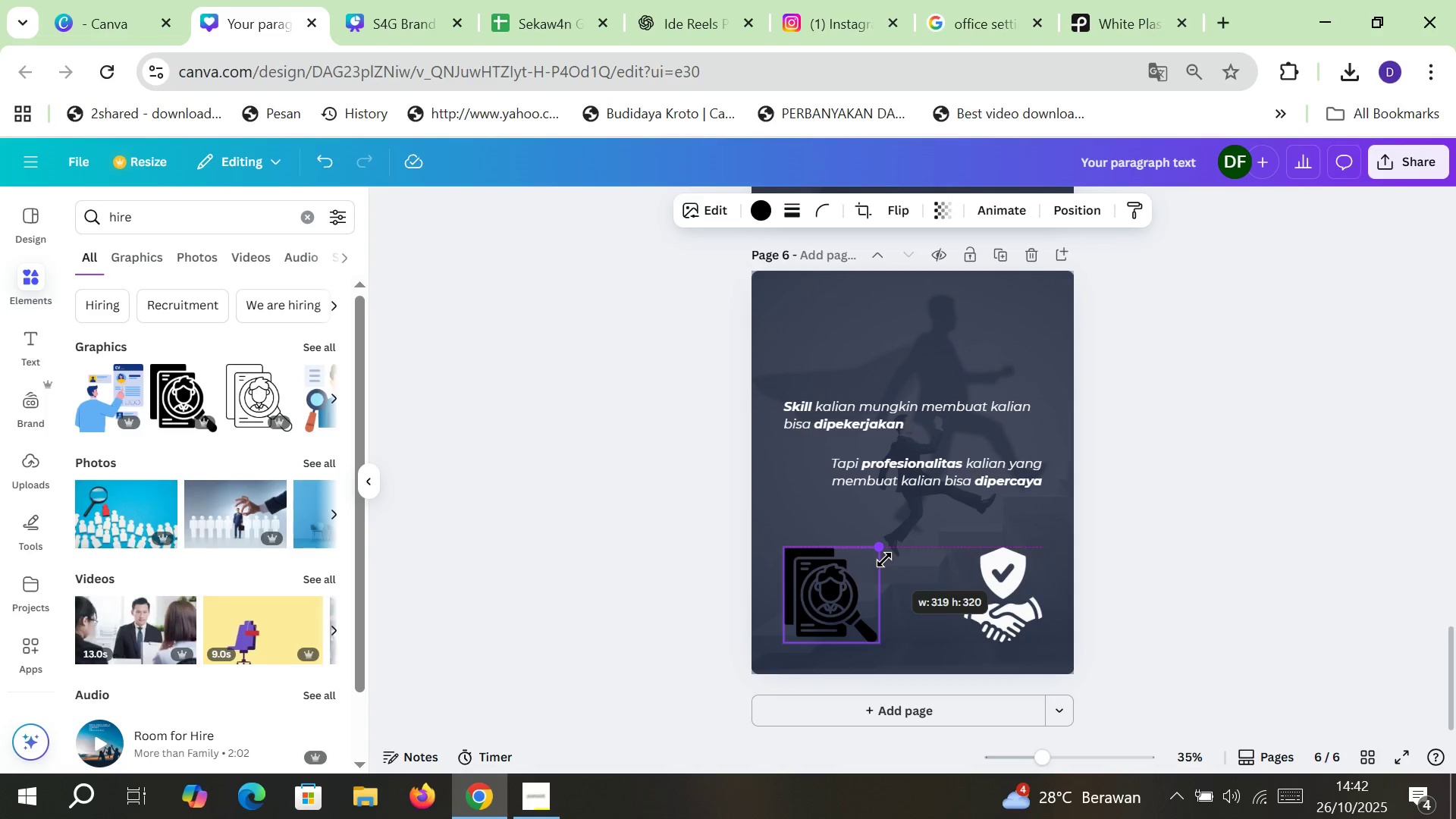 
wait(5.09)
 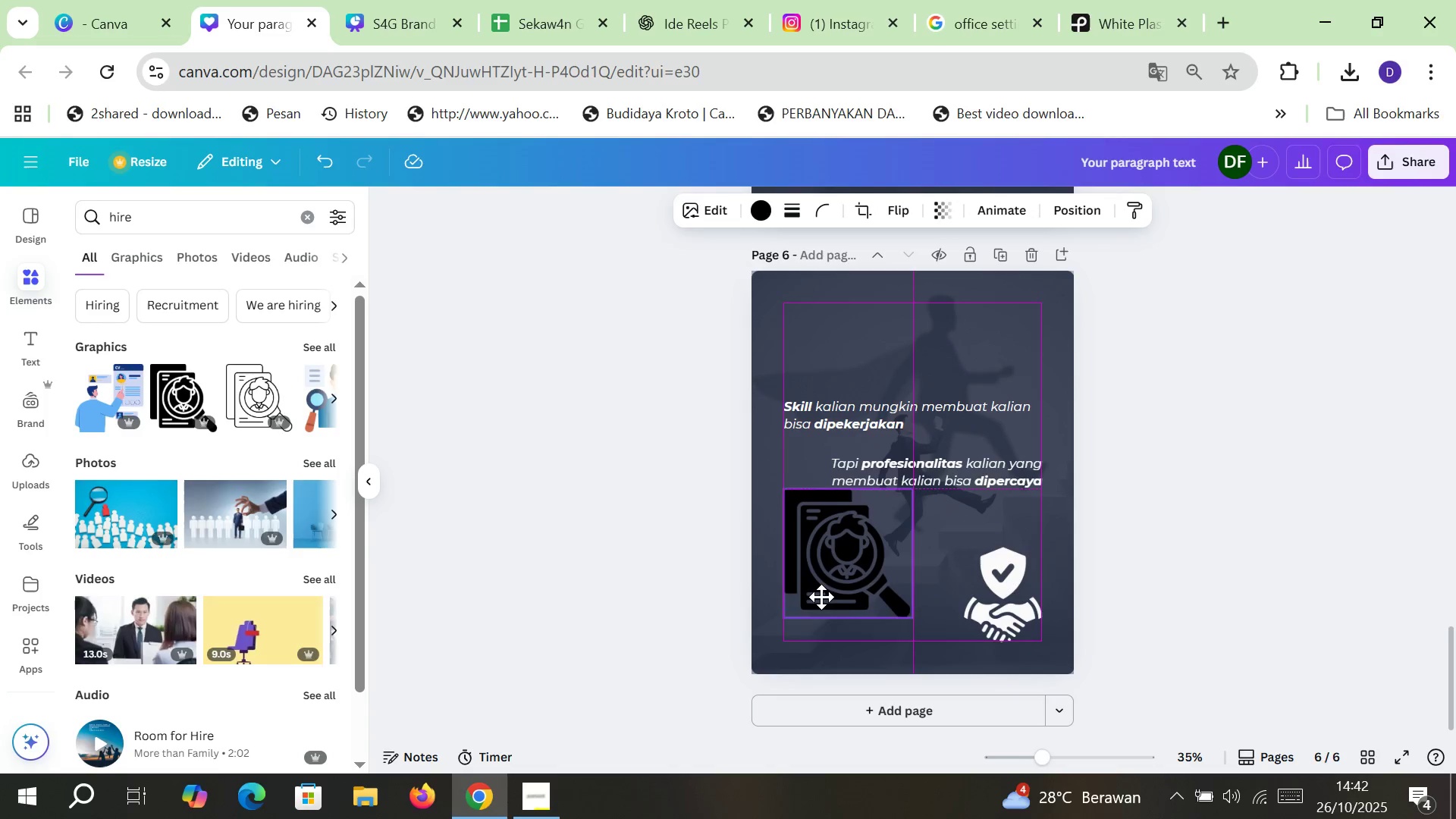 
left_click([764, 214])
 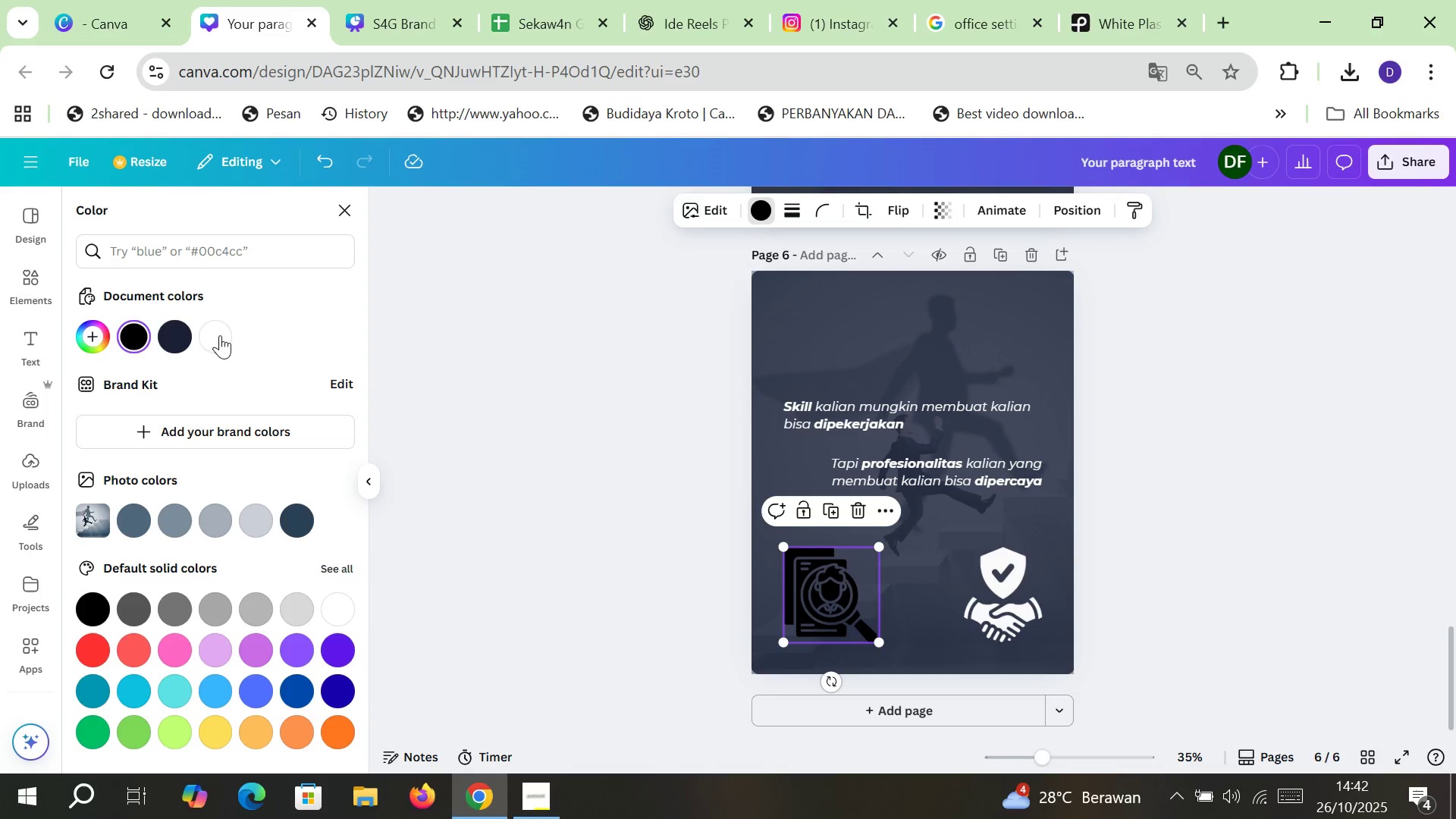 
left_click([212, 336])
 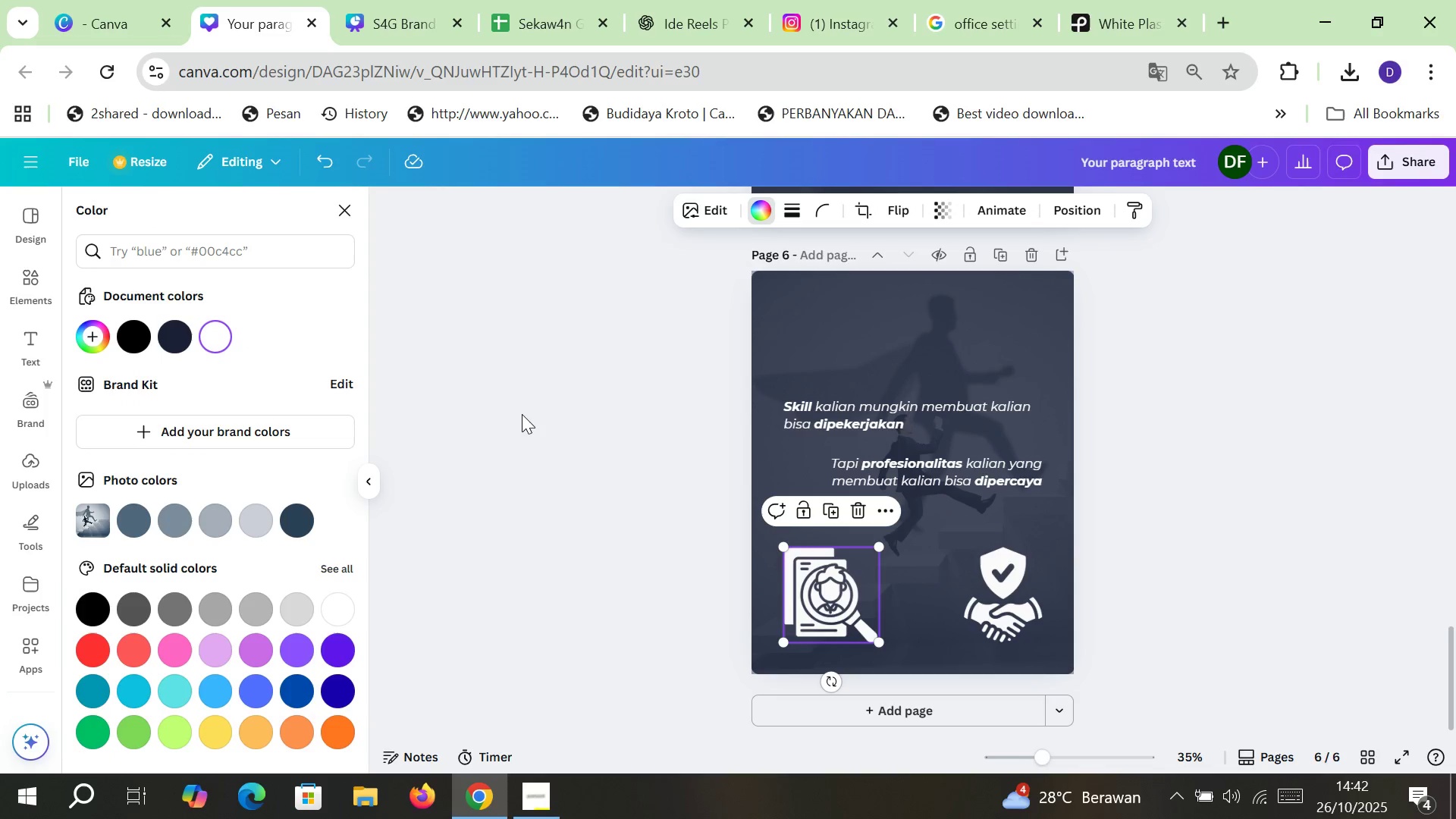 
left_click([522, 414])
 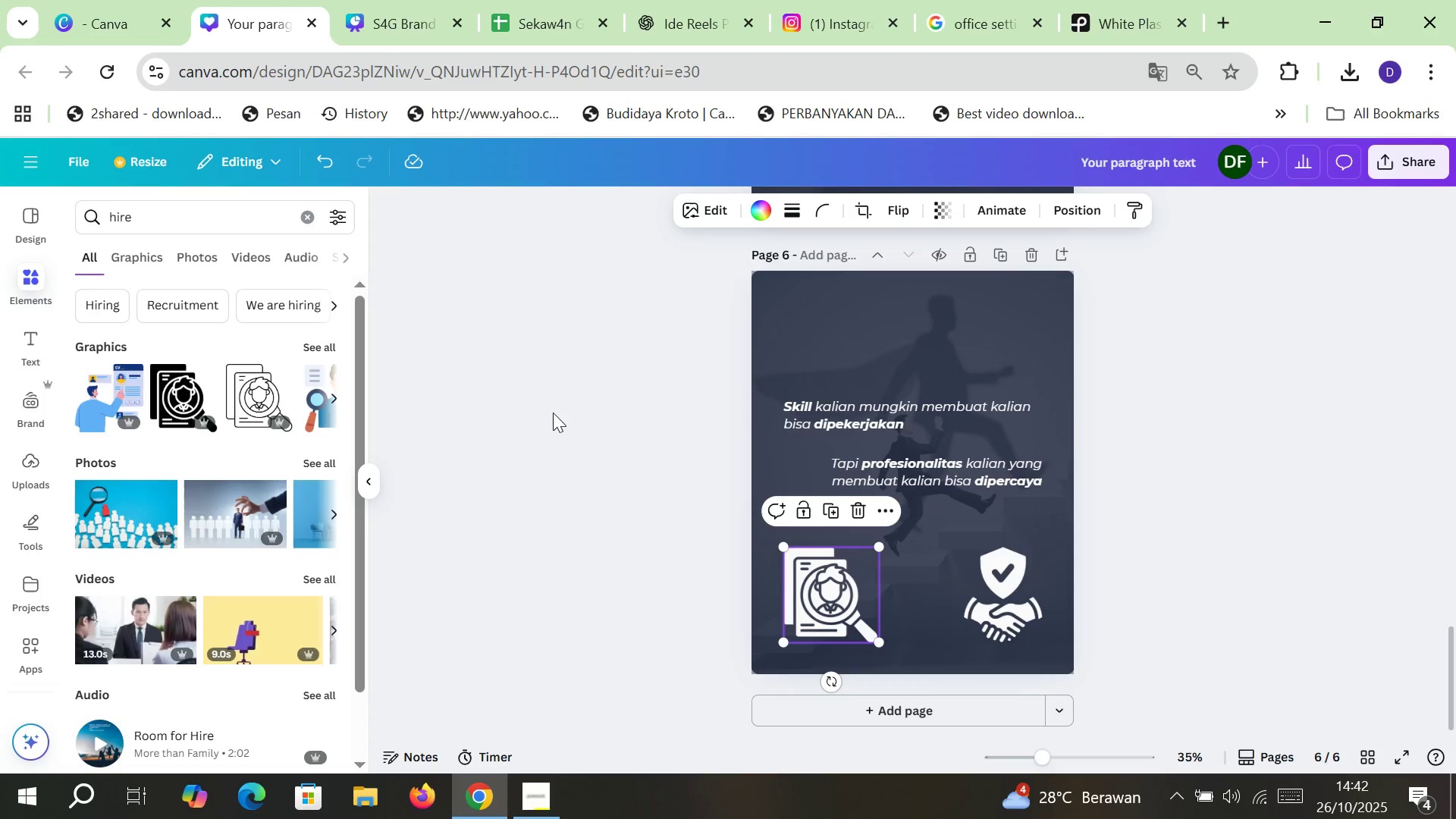 
left_click([559, 411])
 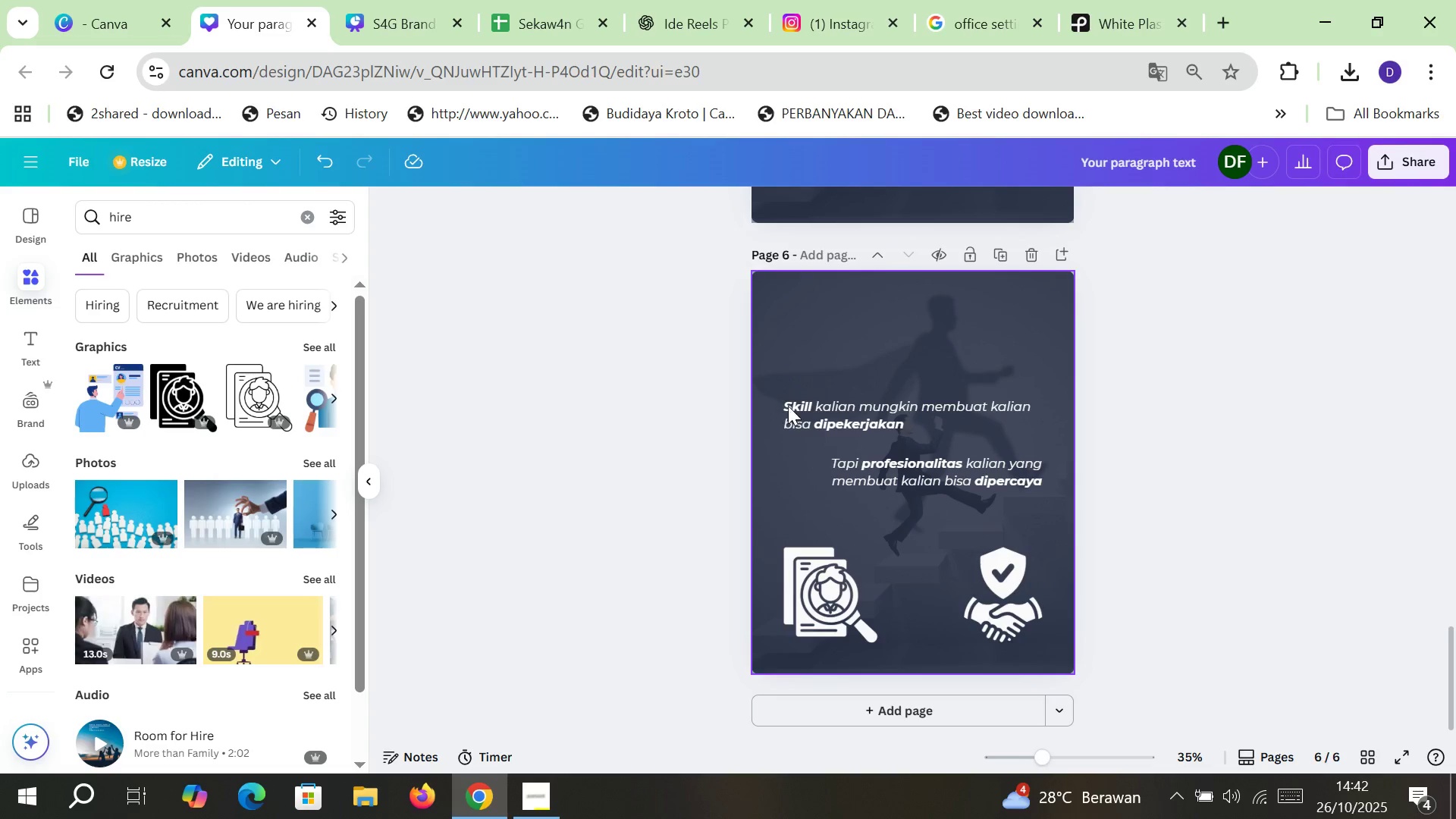 
left_click([802, 409])
 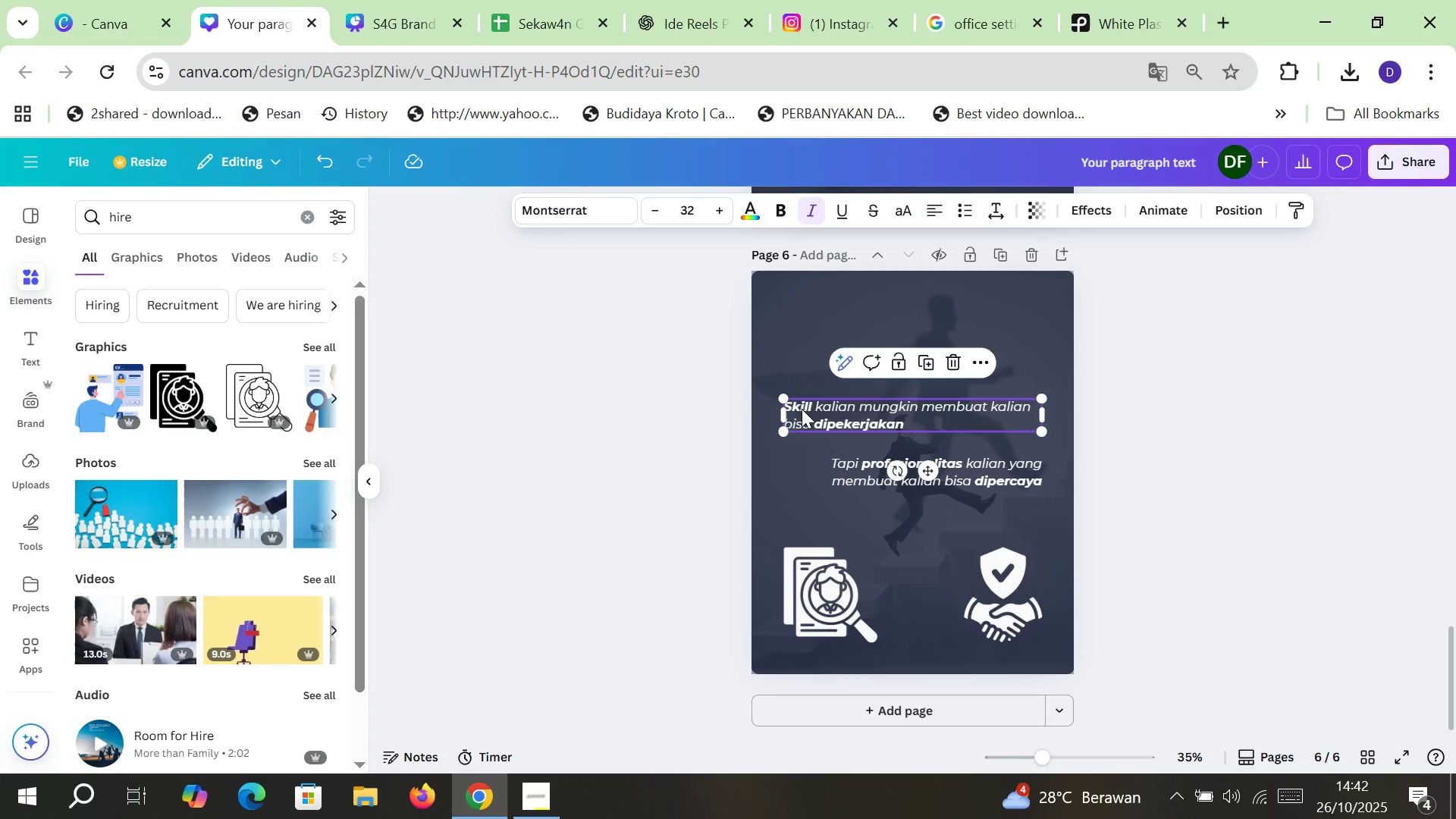 
hold_key(key=ShiftLeft, duration=0.9)
left_click([850, 458])
 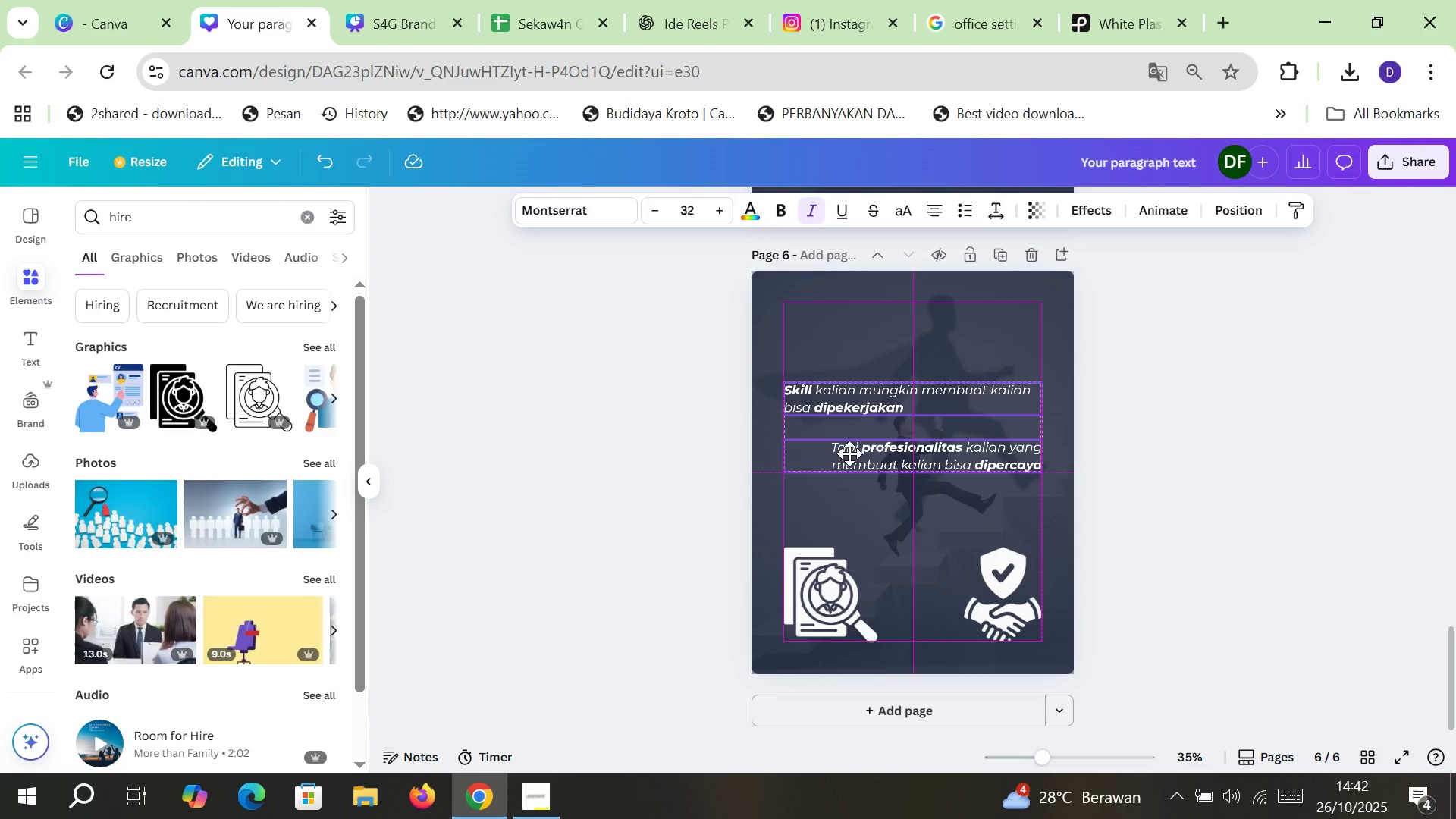 
left_click([657, 474])
 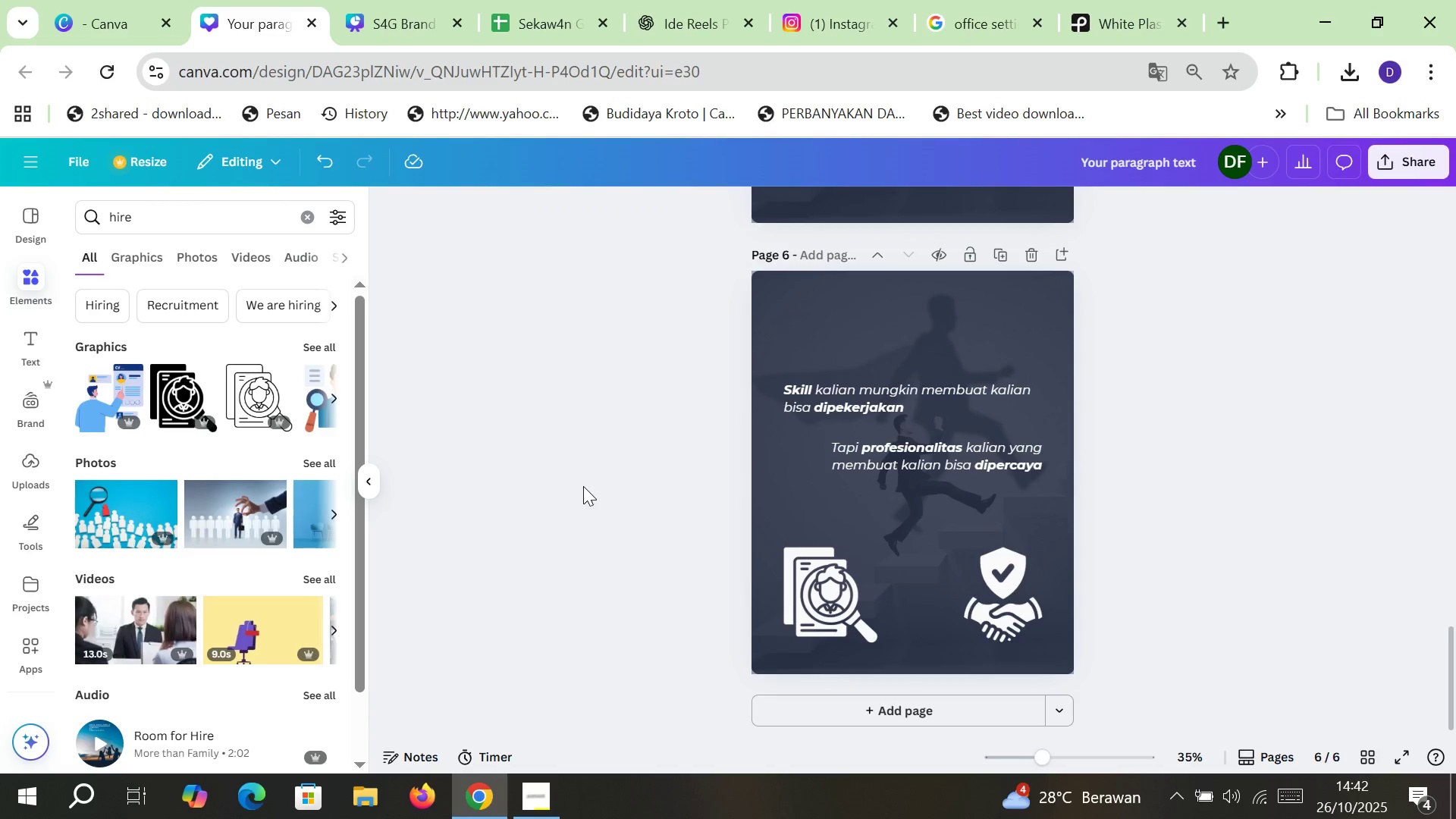 
scroll: coordinate [587, 482], scroll_direction: up, amount: 22.0
 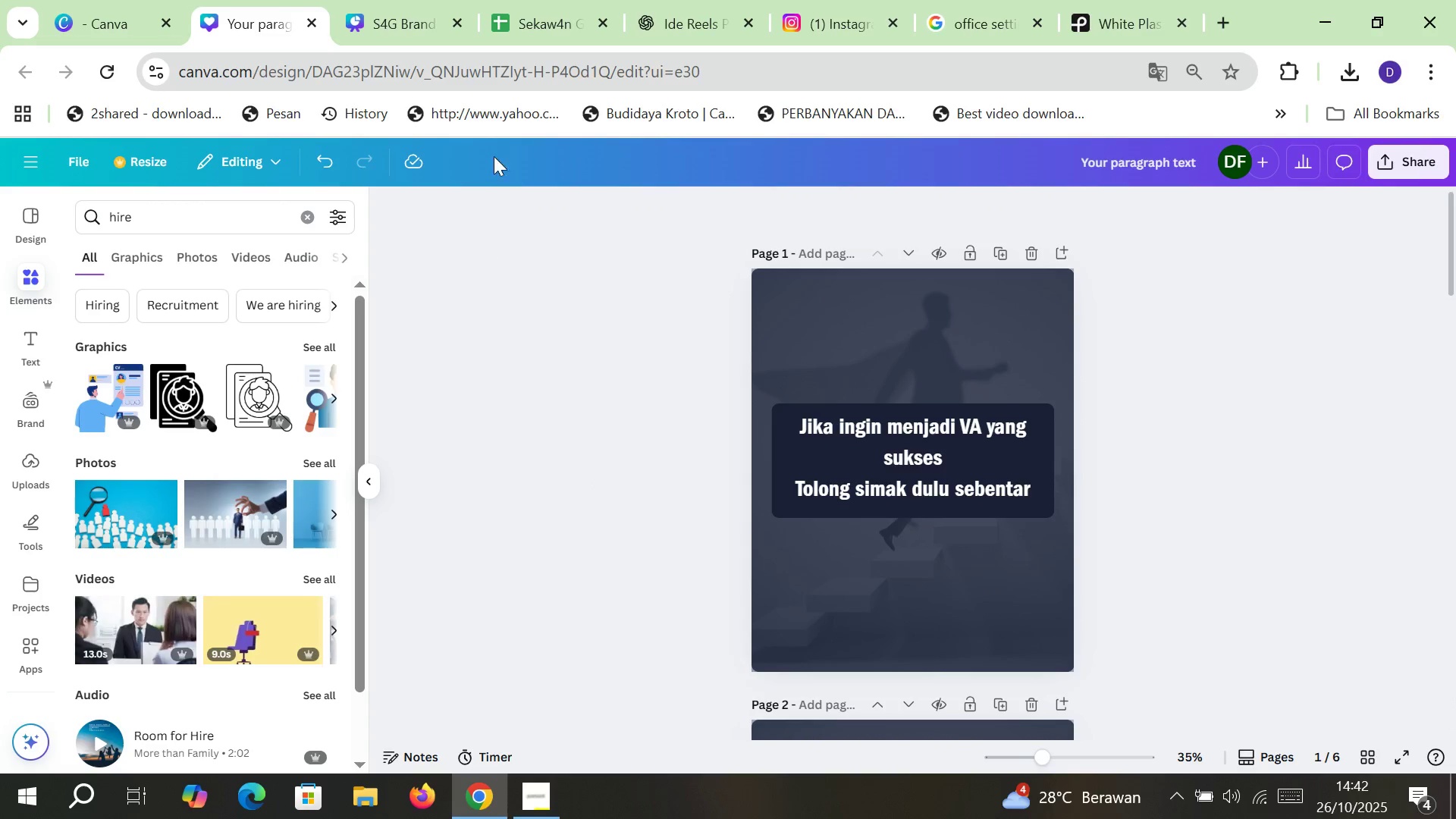 
left_click([519, 0])
 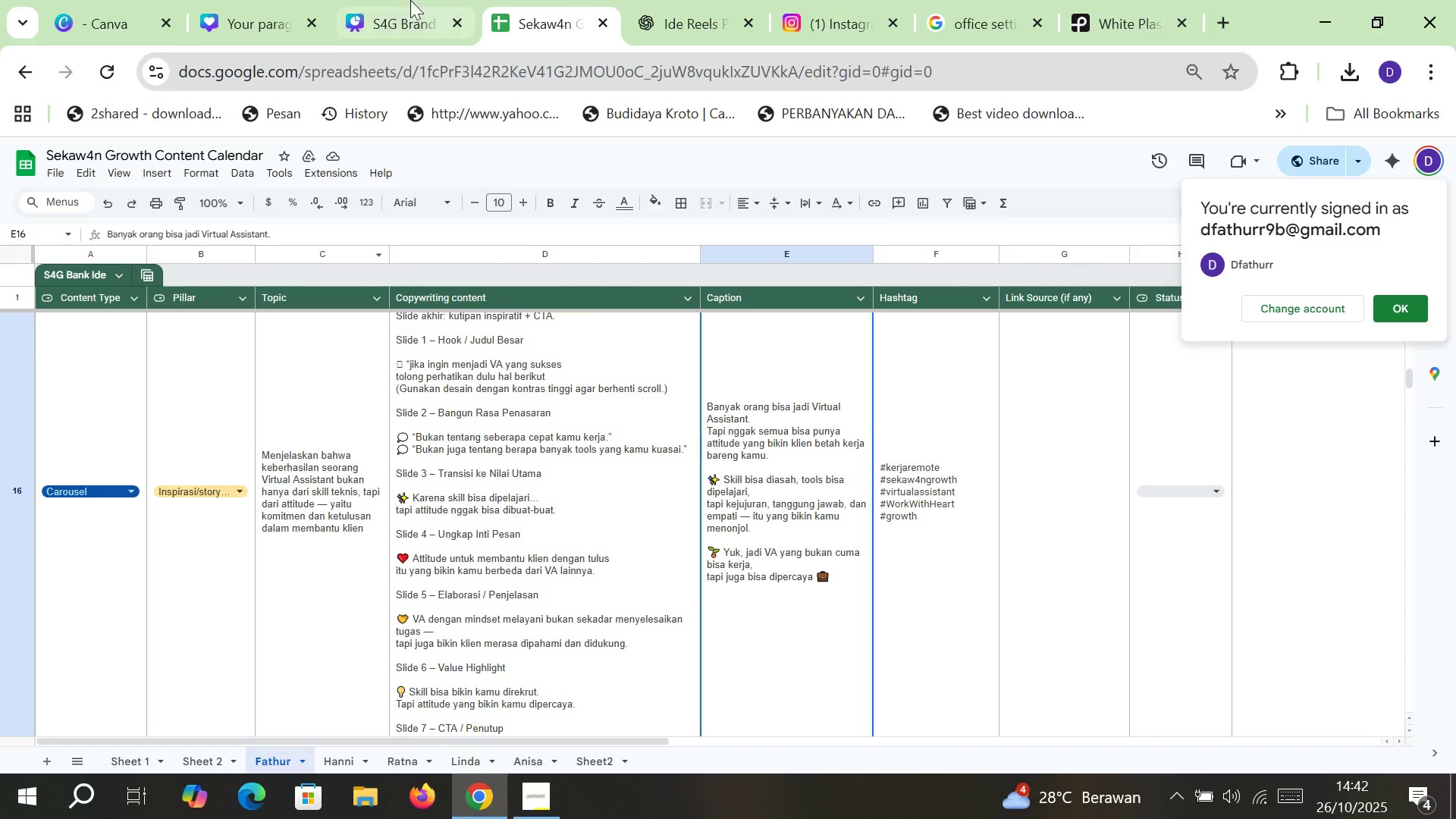 
left_click([366, 0])
 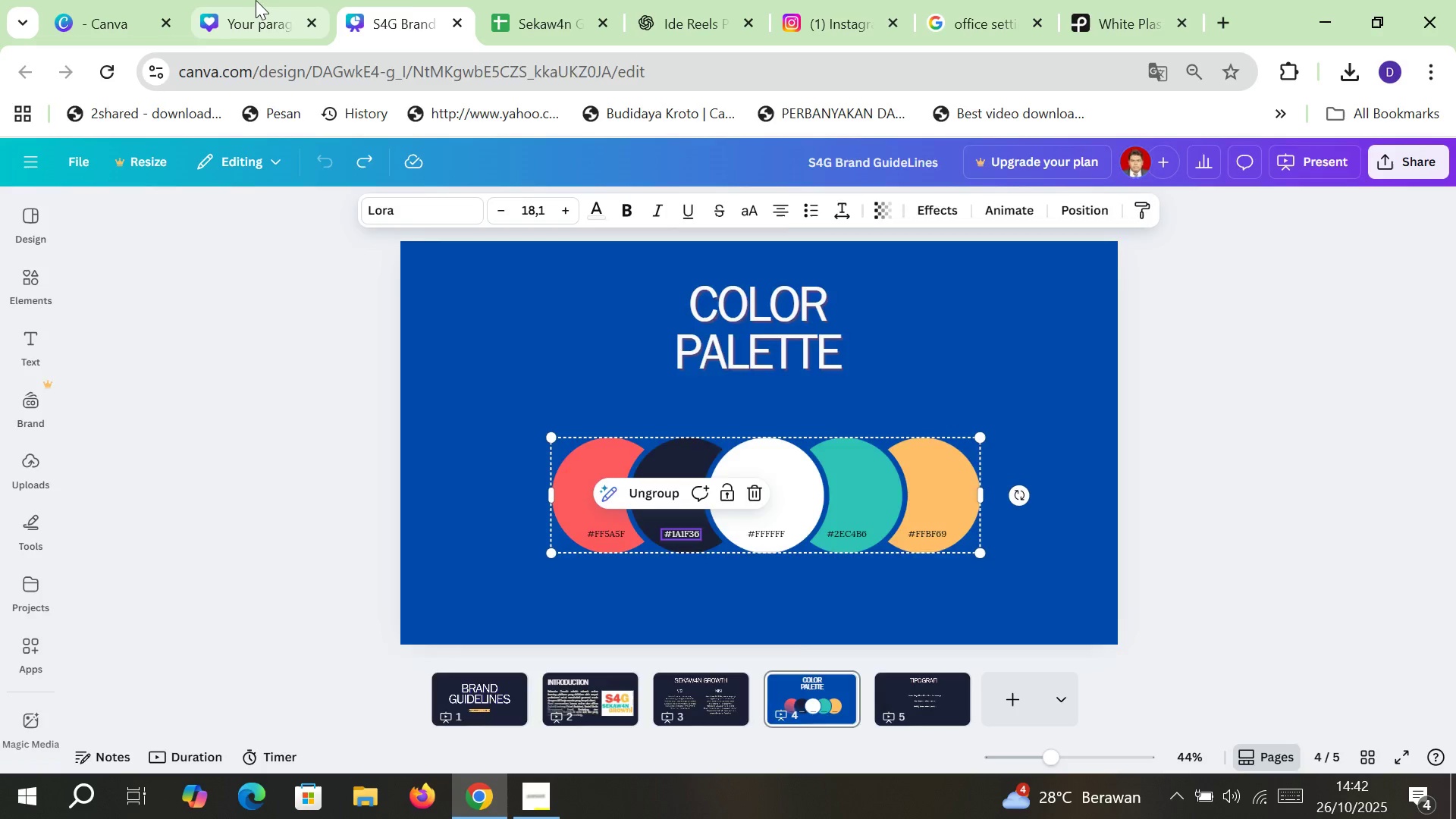 
left_click([254, 0])
 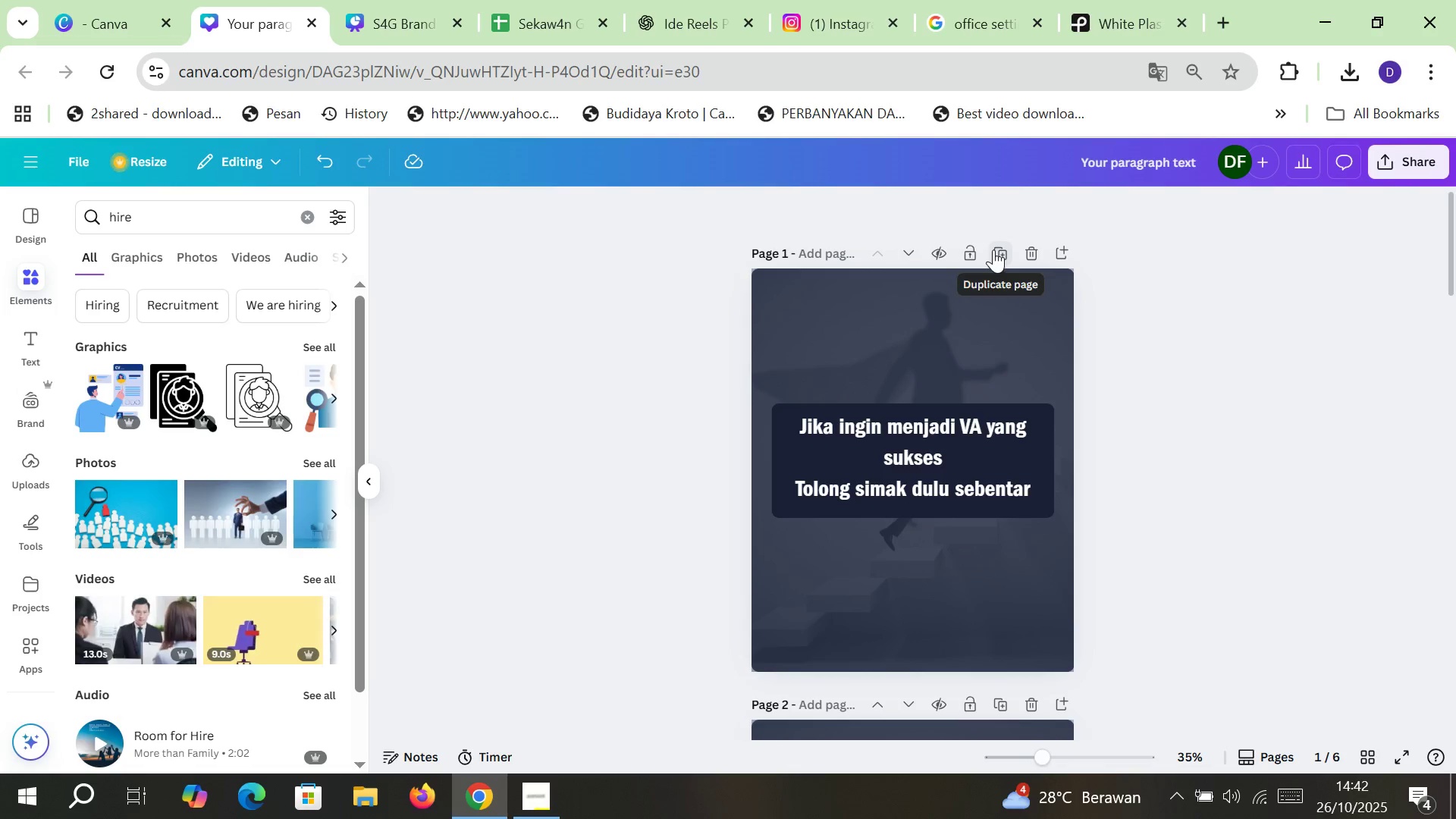 
left_click([993, 249])
 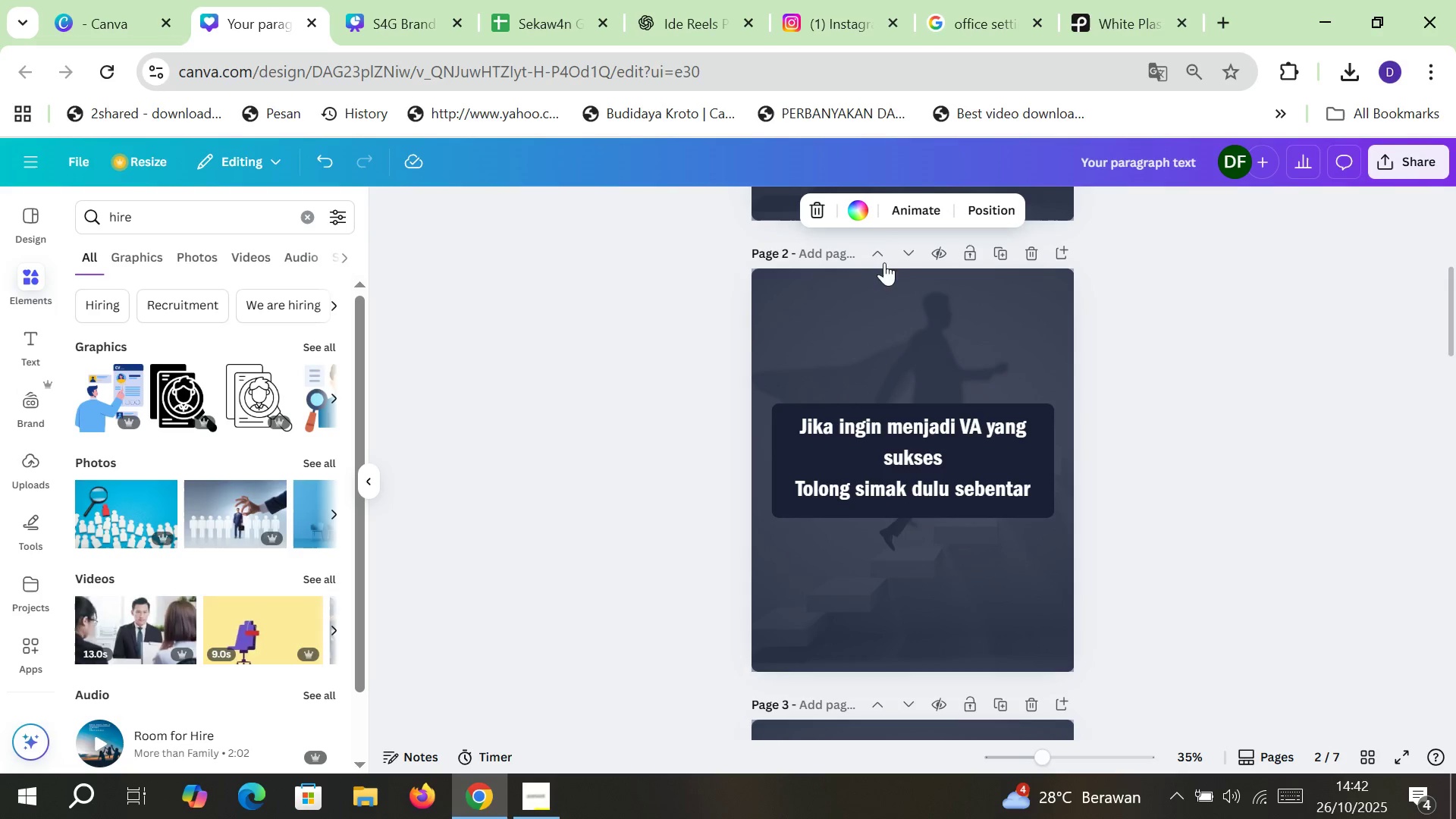 
left_click([903, 253])
 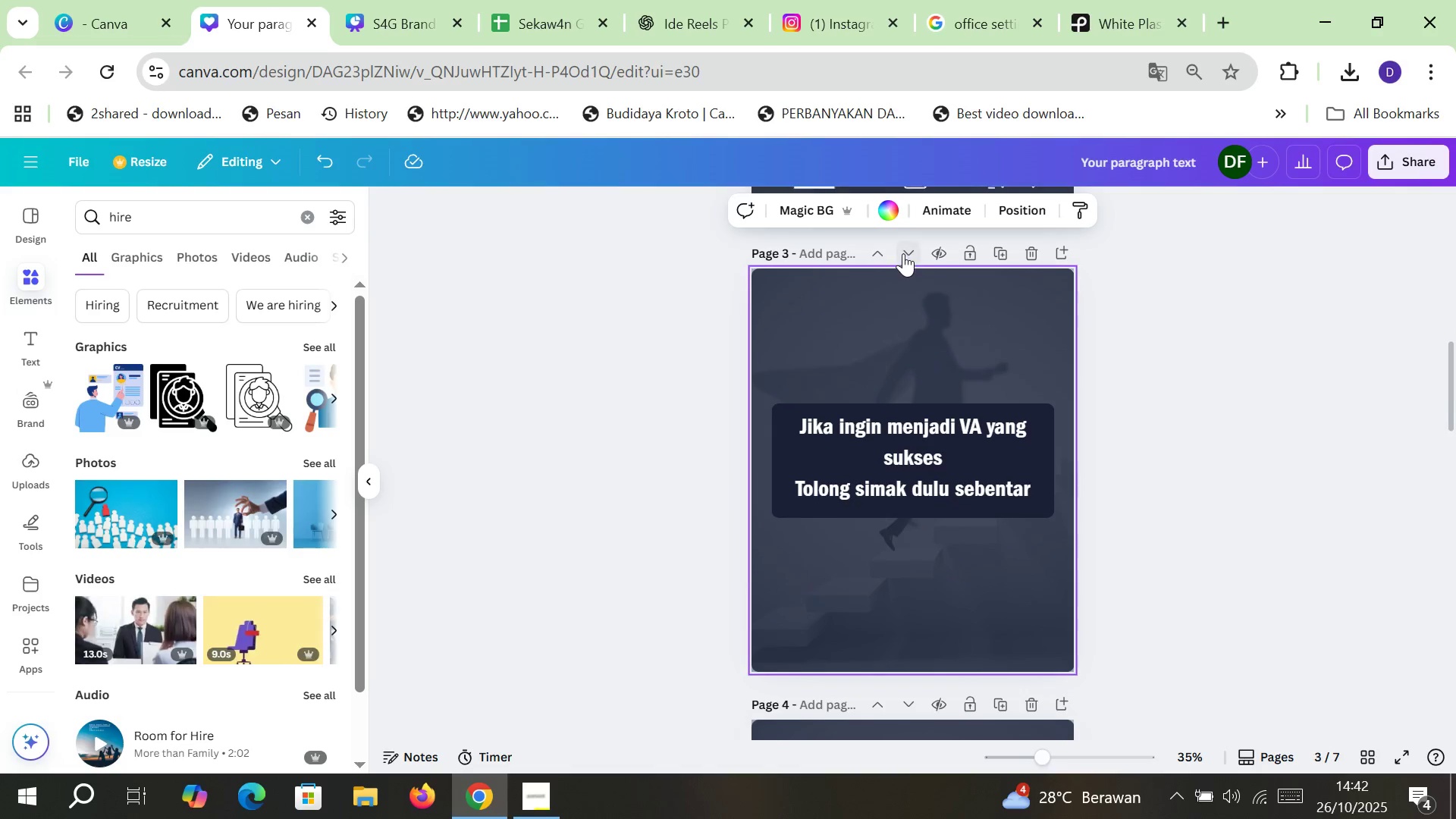 
left_click([903, 253])
 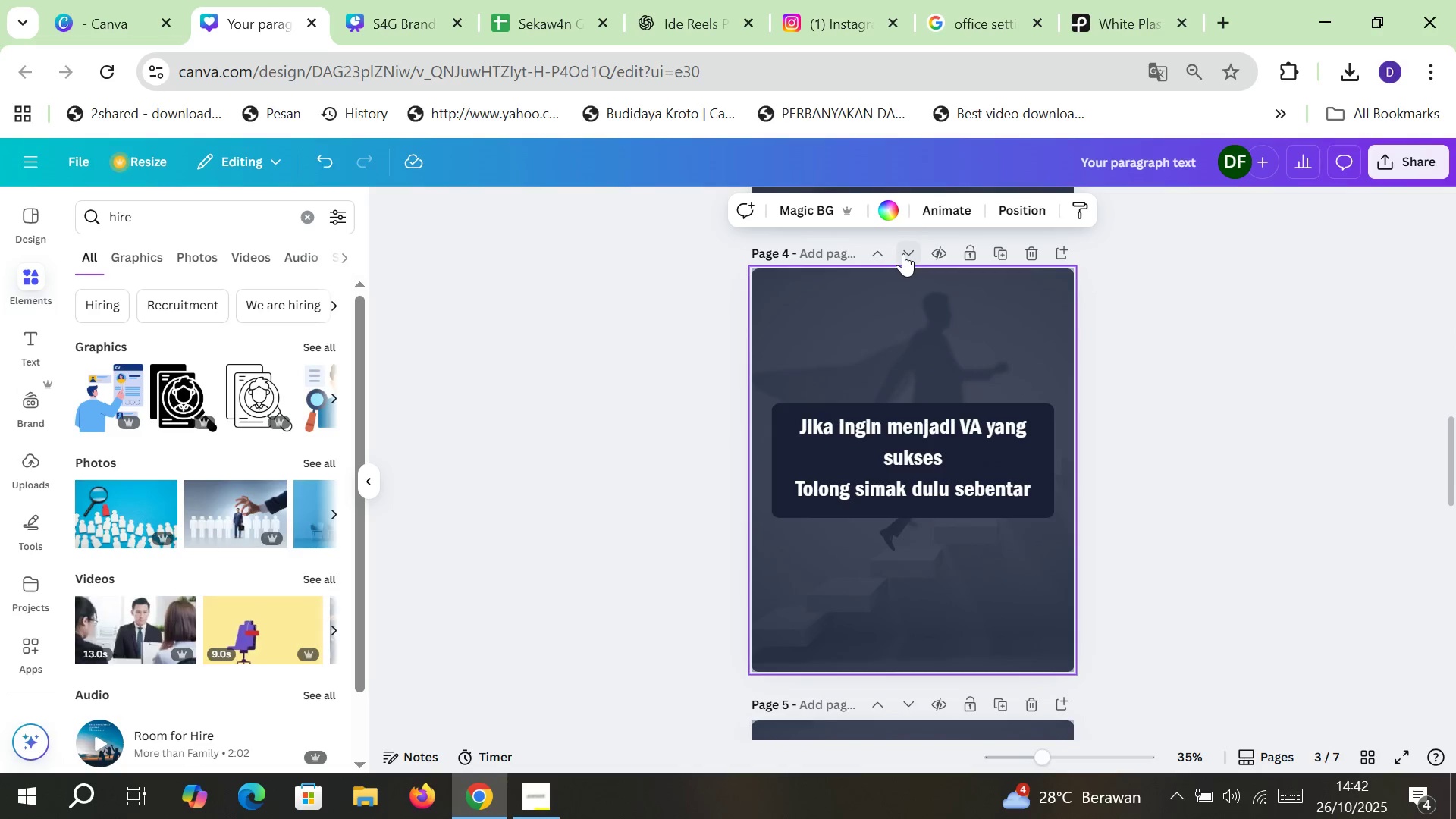 
left_click([903, 253])
 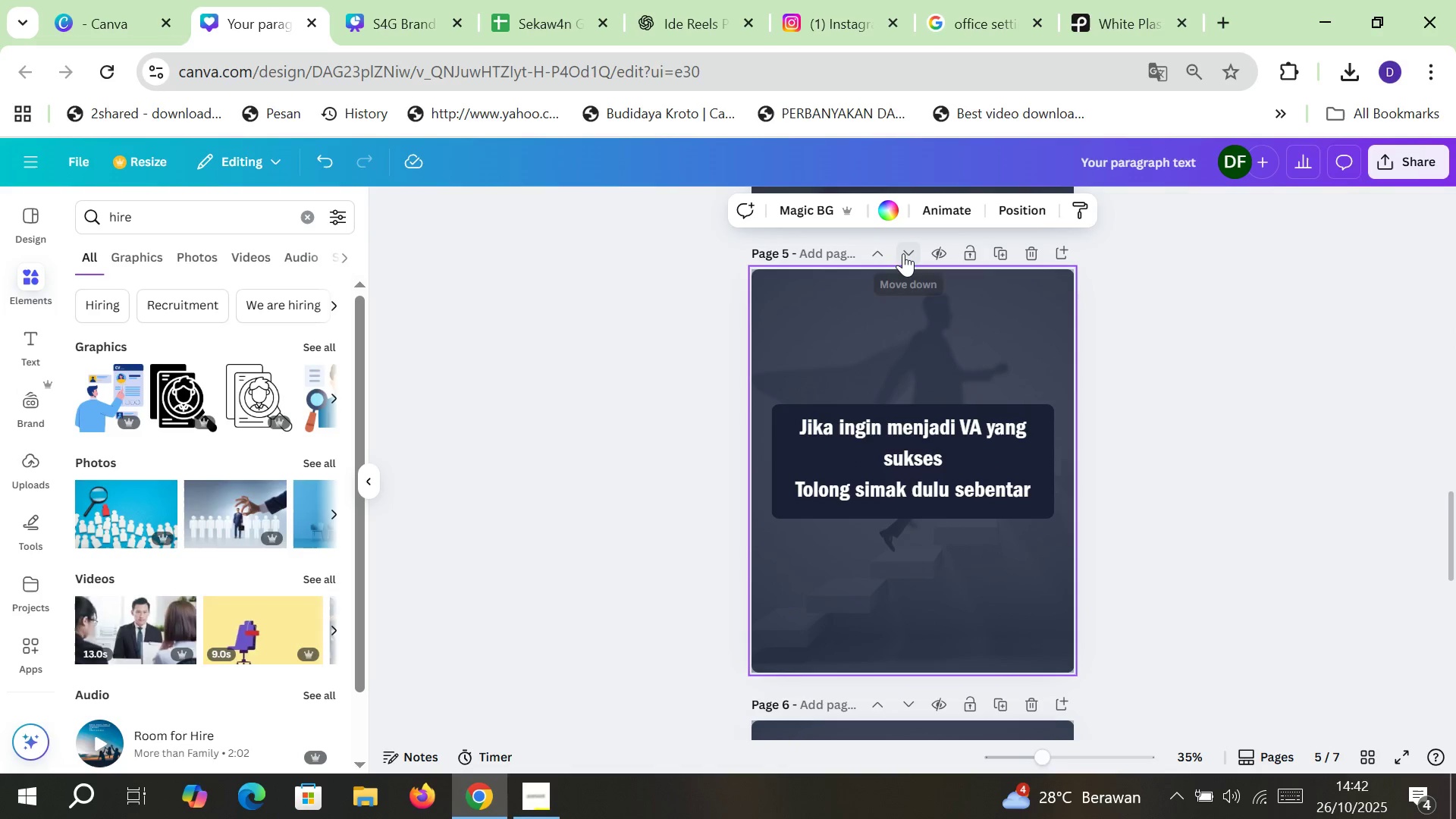 
left_click([903, 253])
 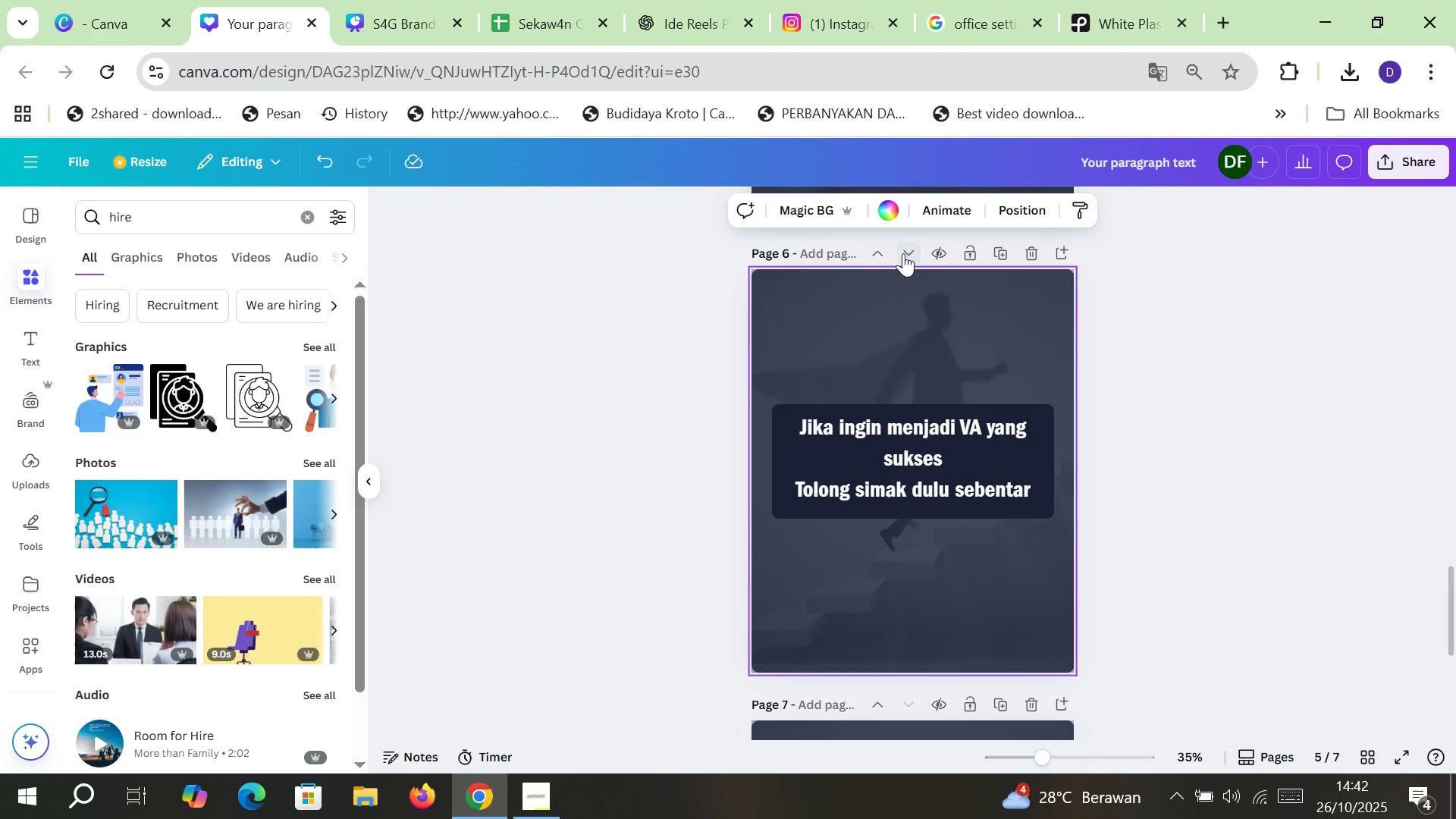 
left_click([903, 253])
 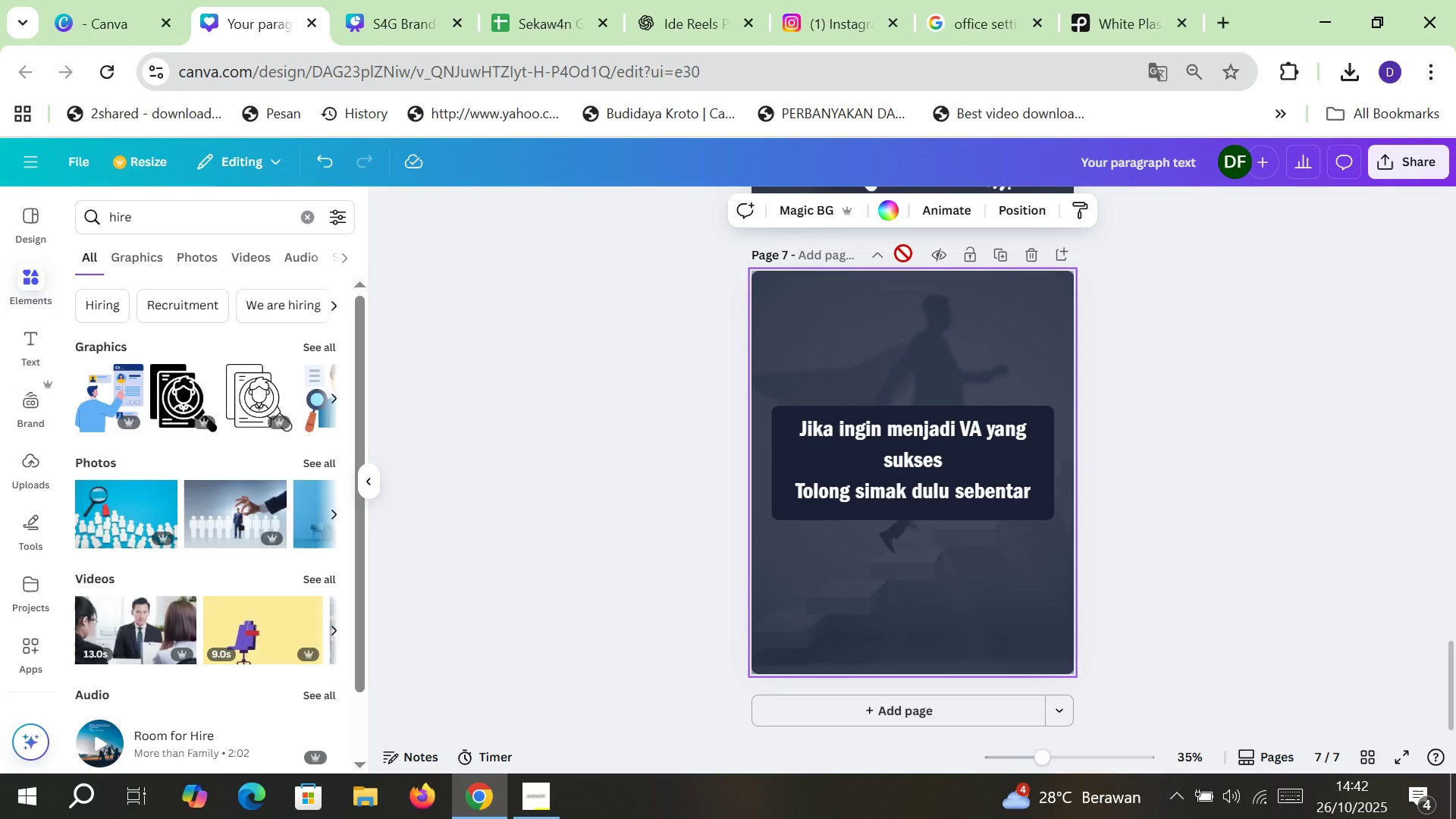 
left_click([903, 253])
 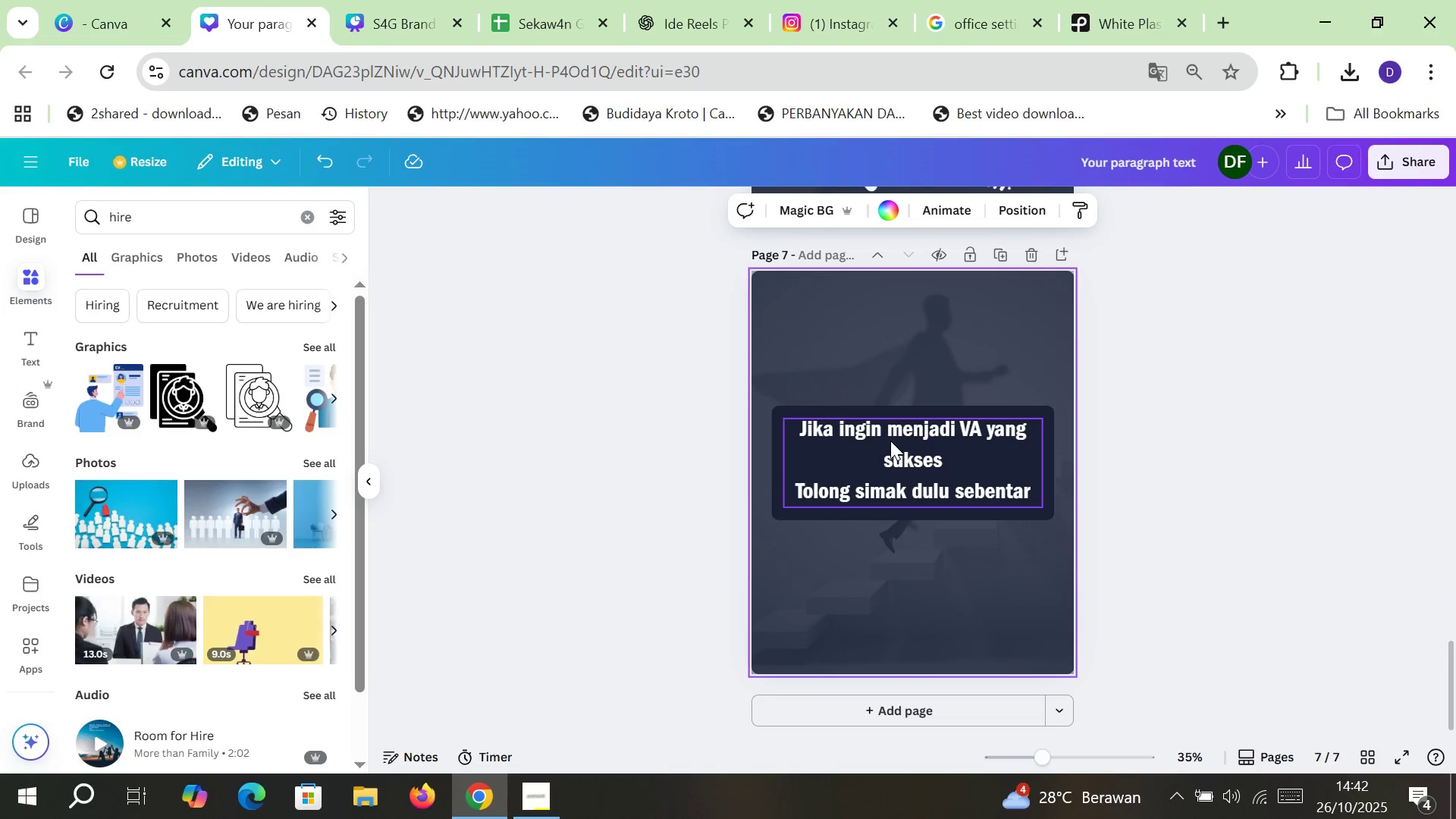 
double_click([890, 441])
 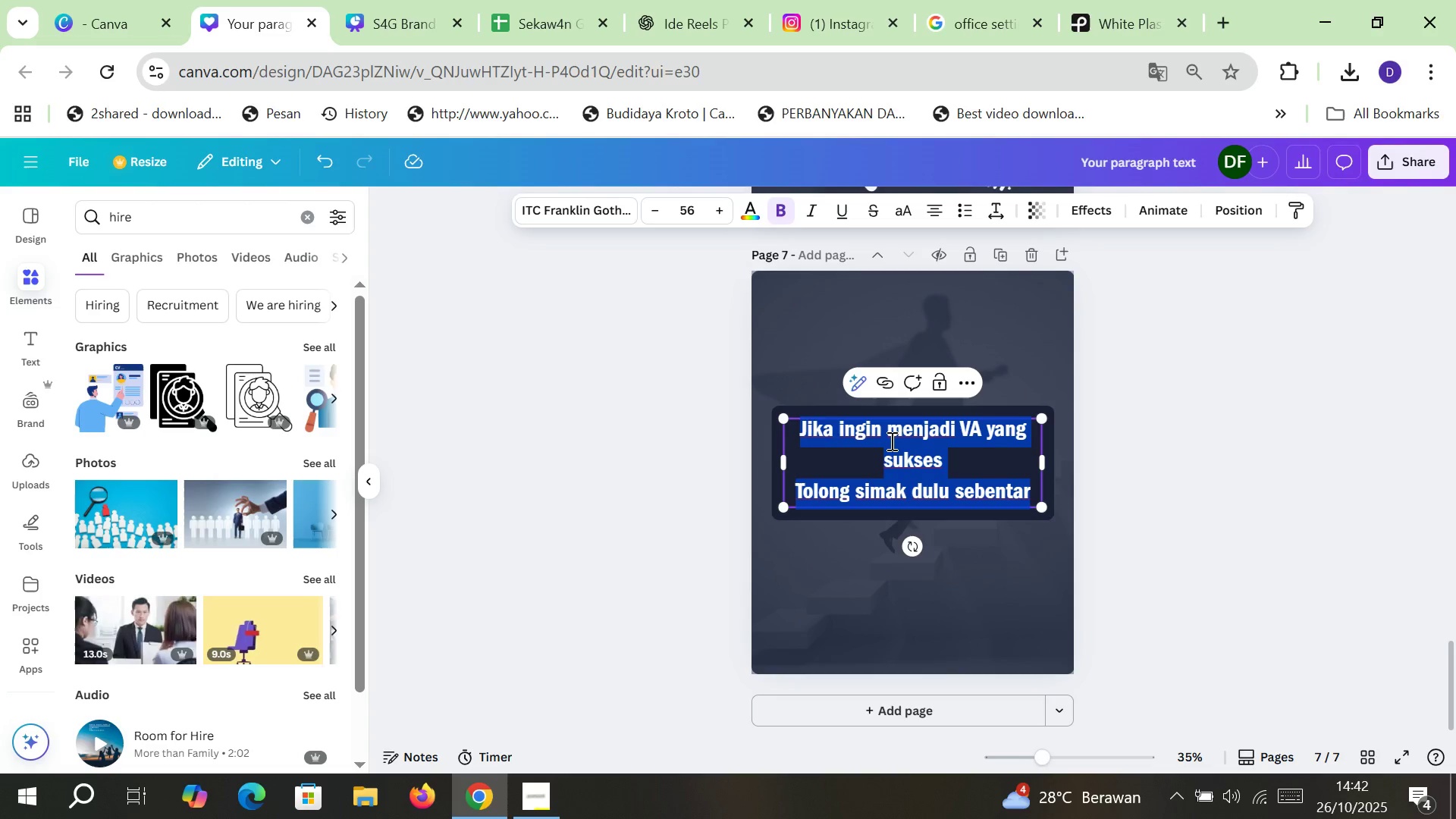 
type(Yuk, berkaca ejenak)
 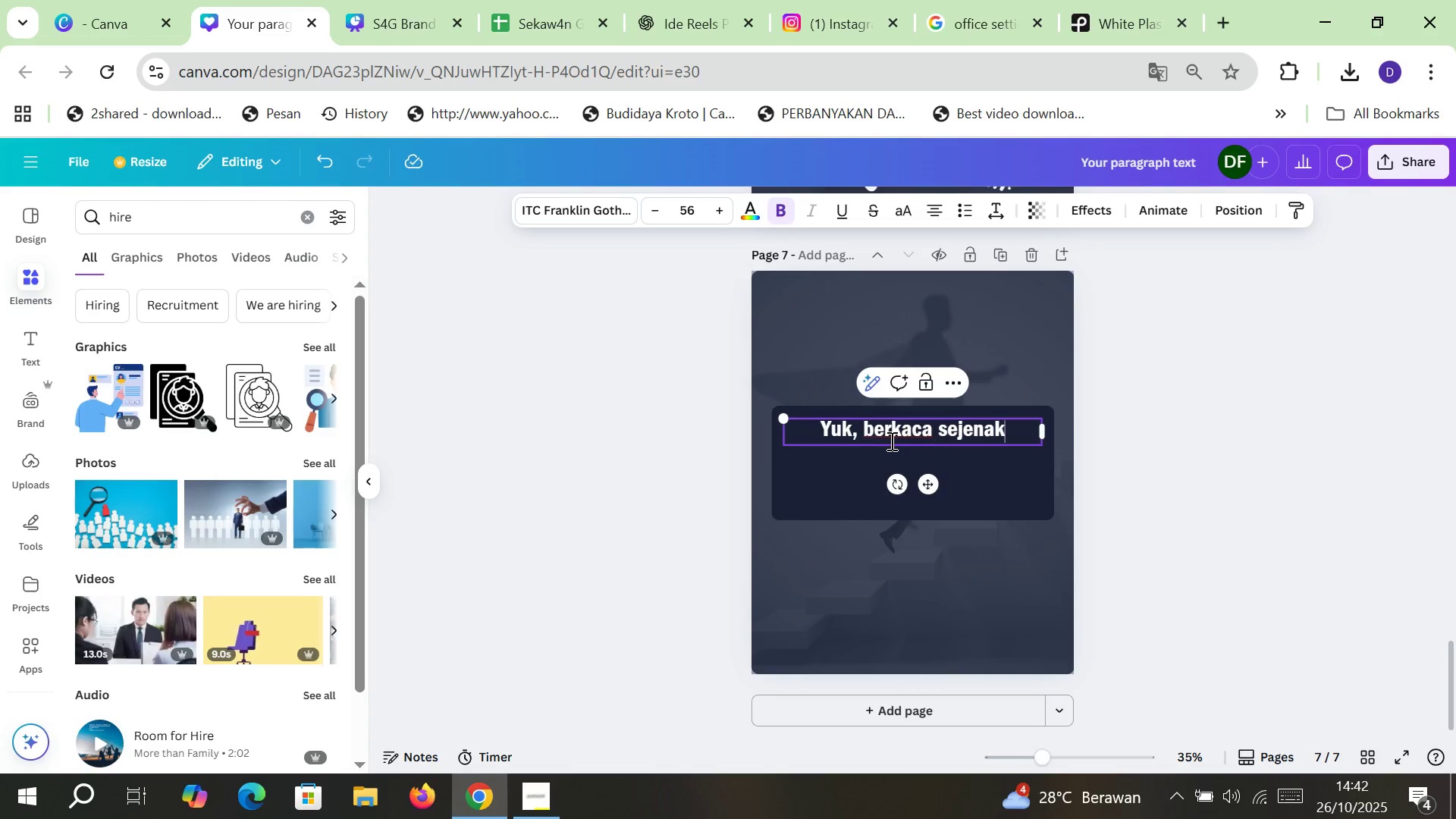 
hold_key(key=S, duration=2.01)
 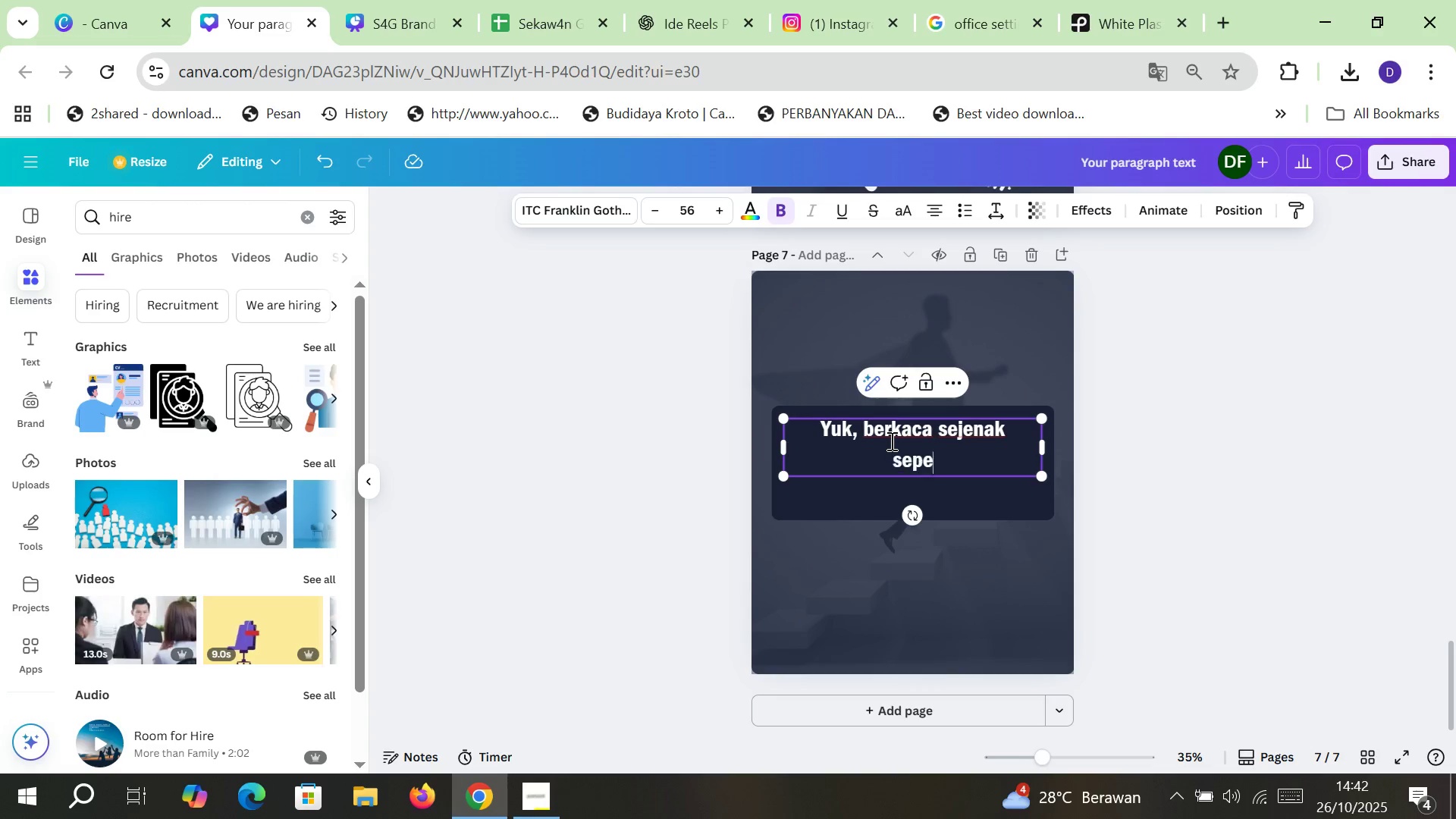 
key(Enter)
 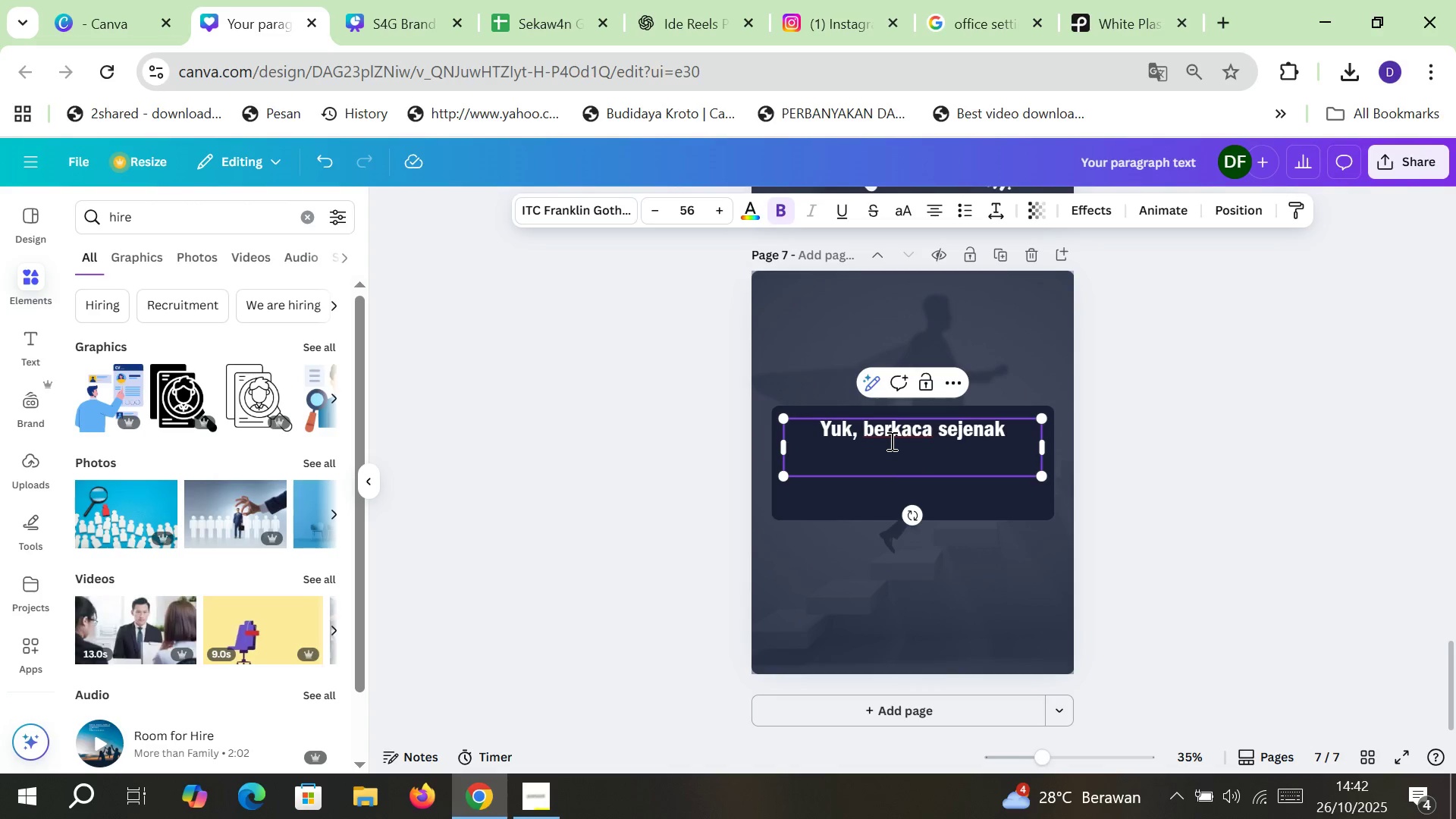 
type(eperapa profesional kita?)
 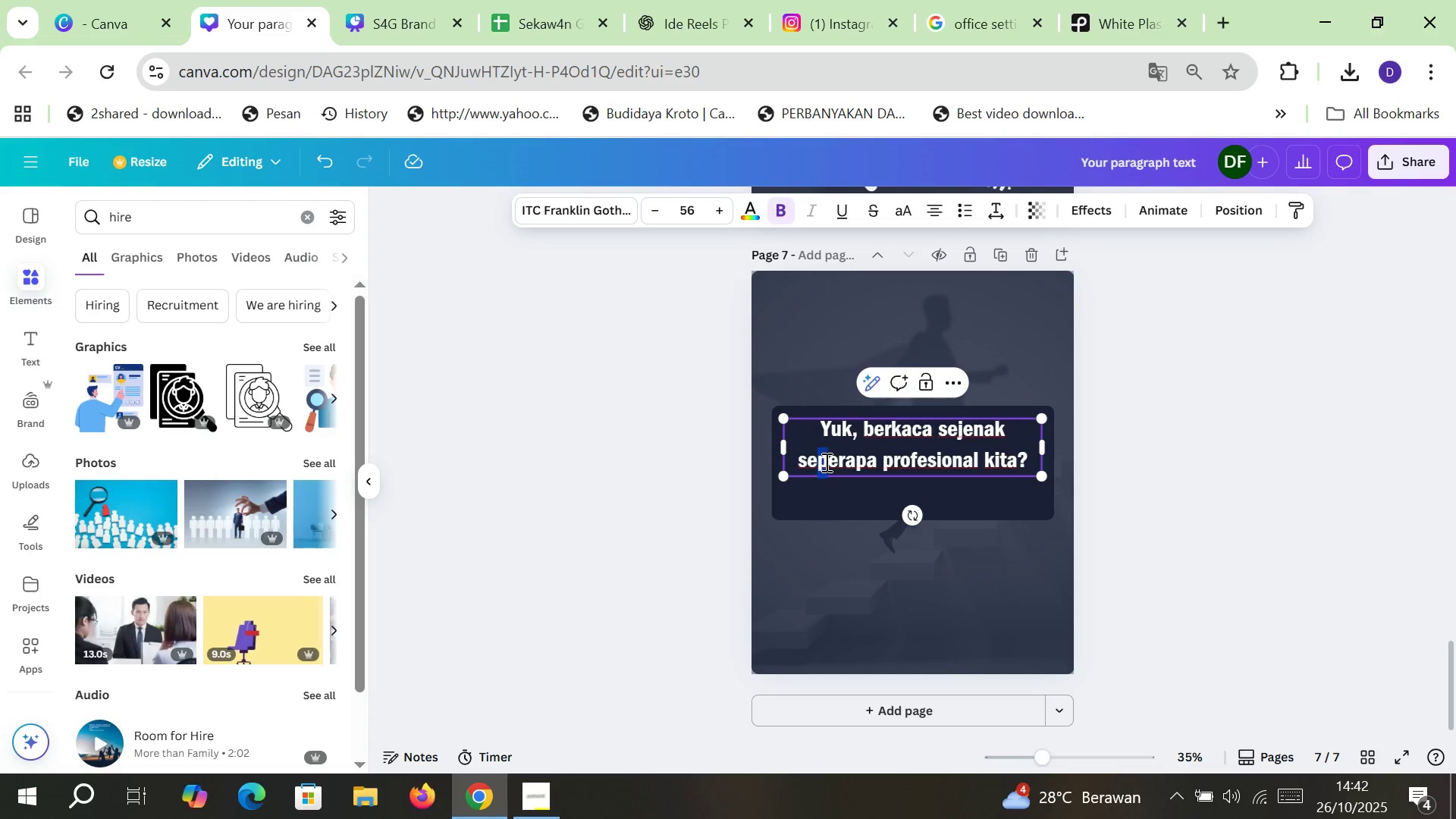 
key(B)
 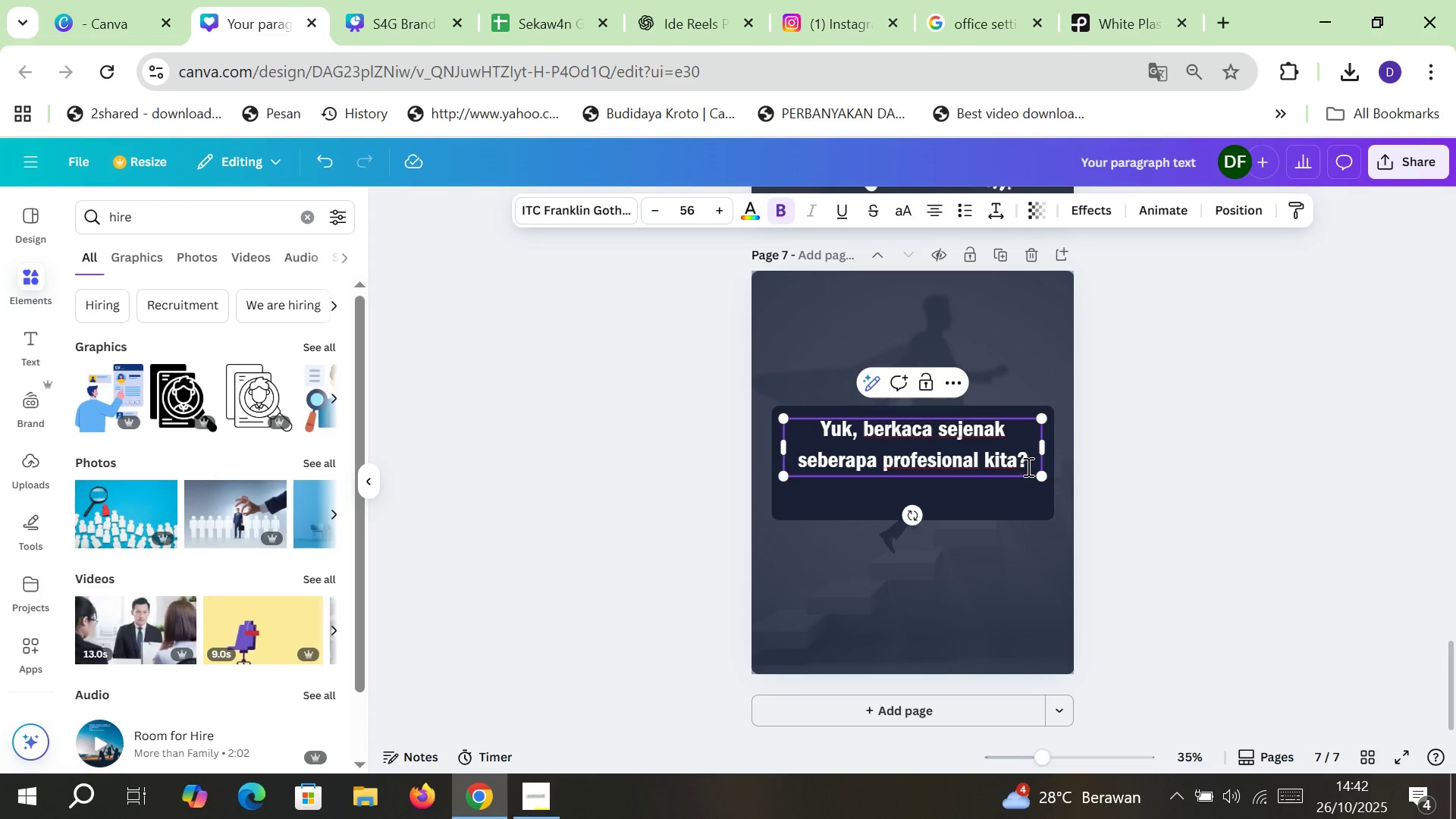 
left_click([1029, 464])
 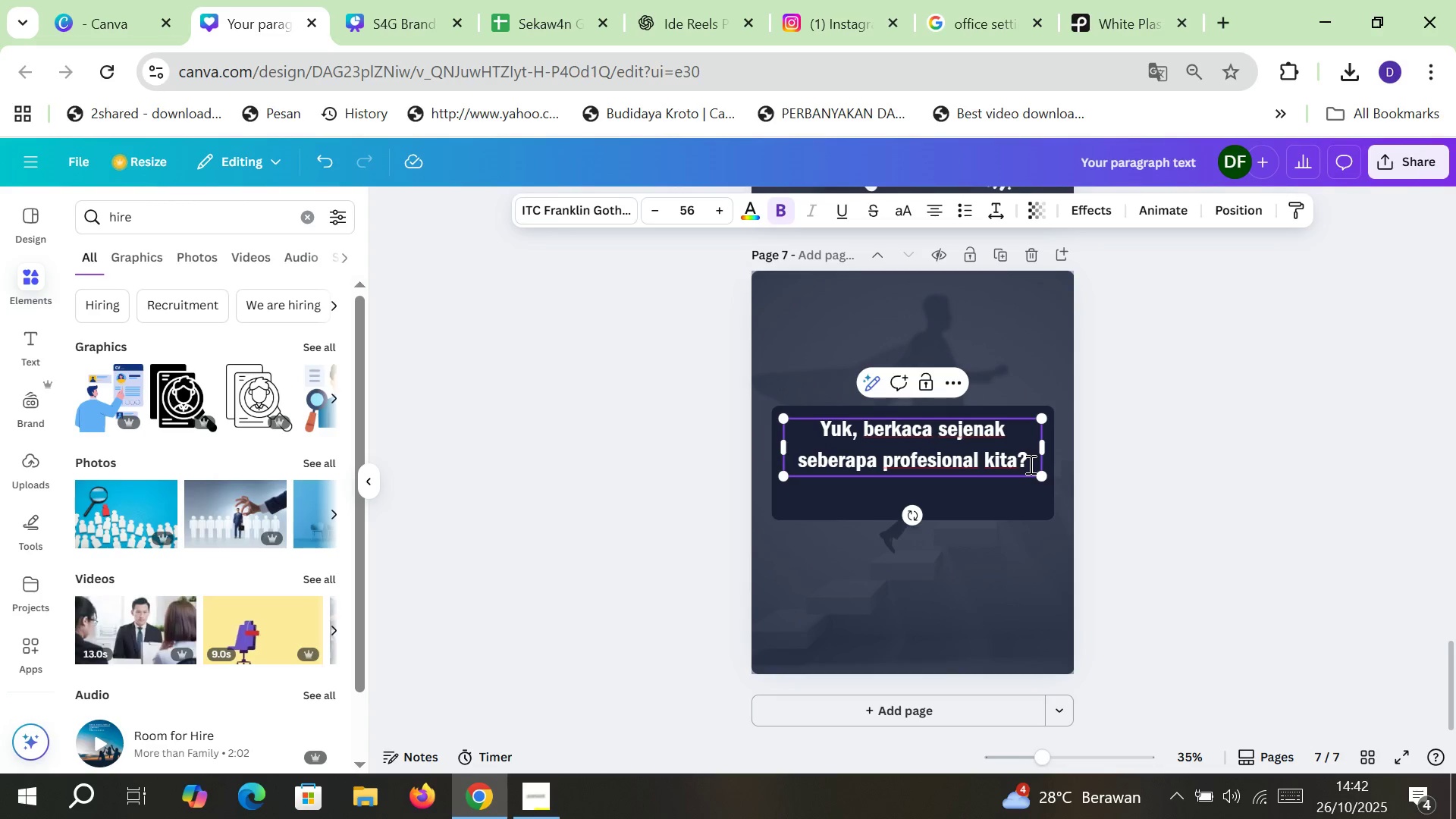 
key(Enter)
 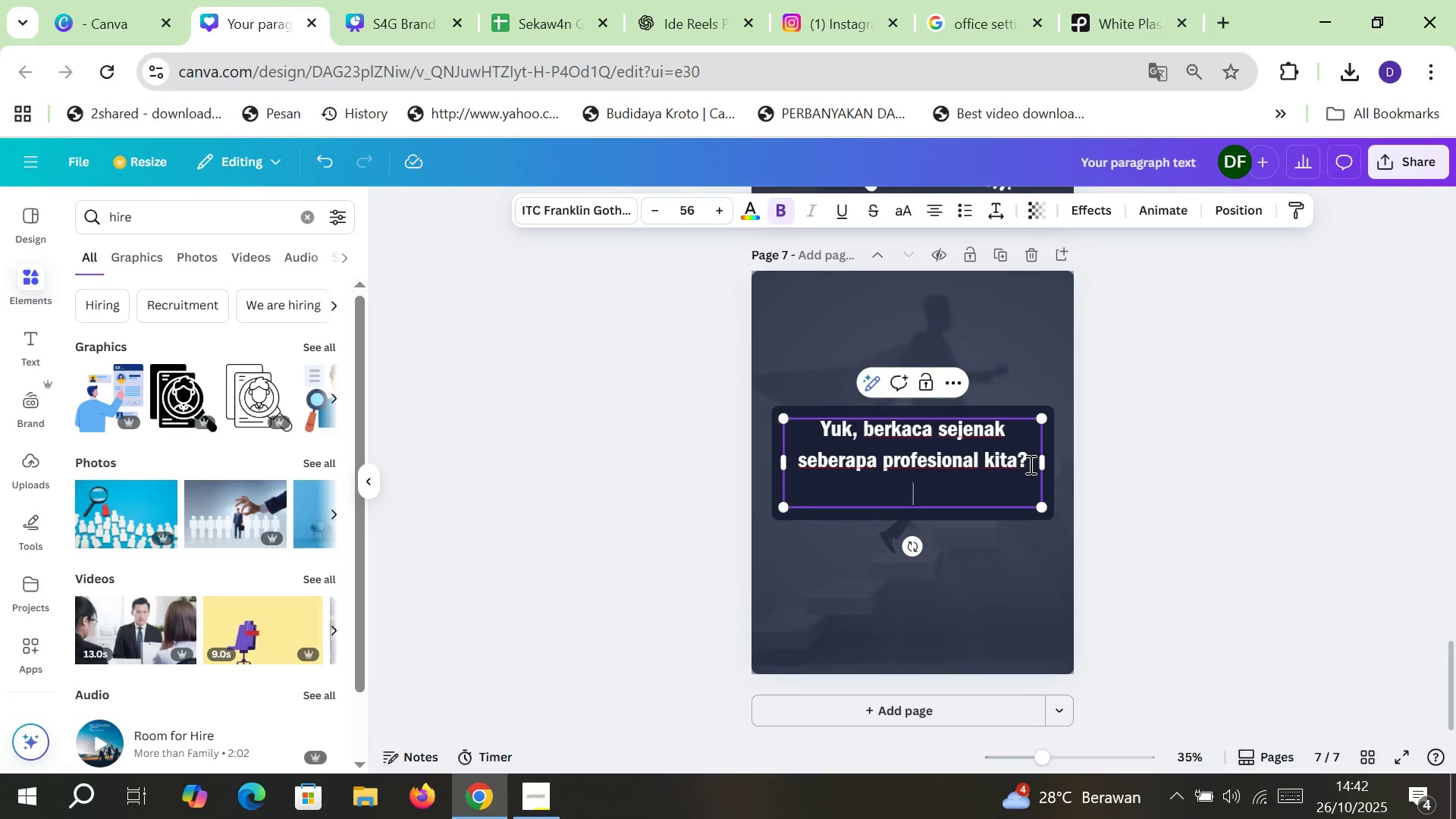 
type(share di kolom komentar)
 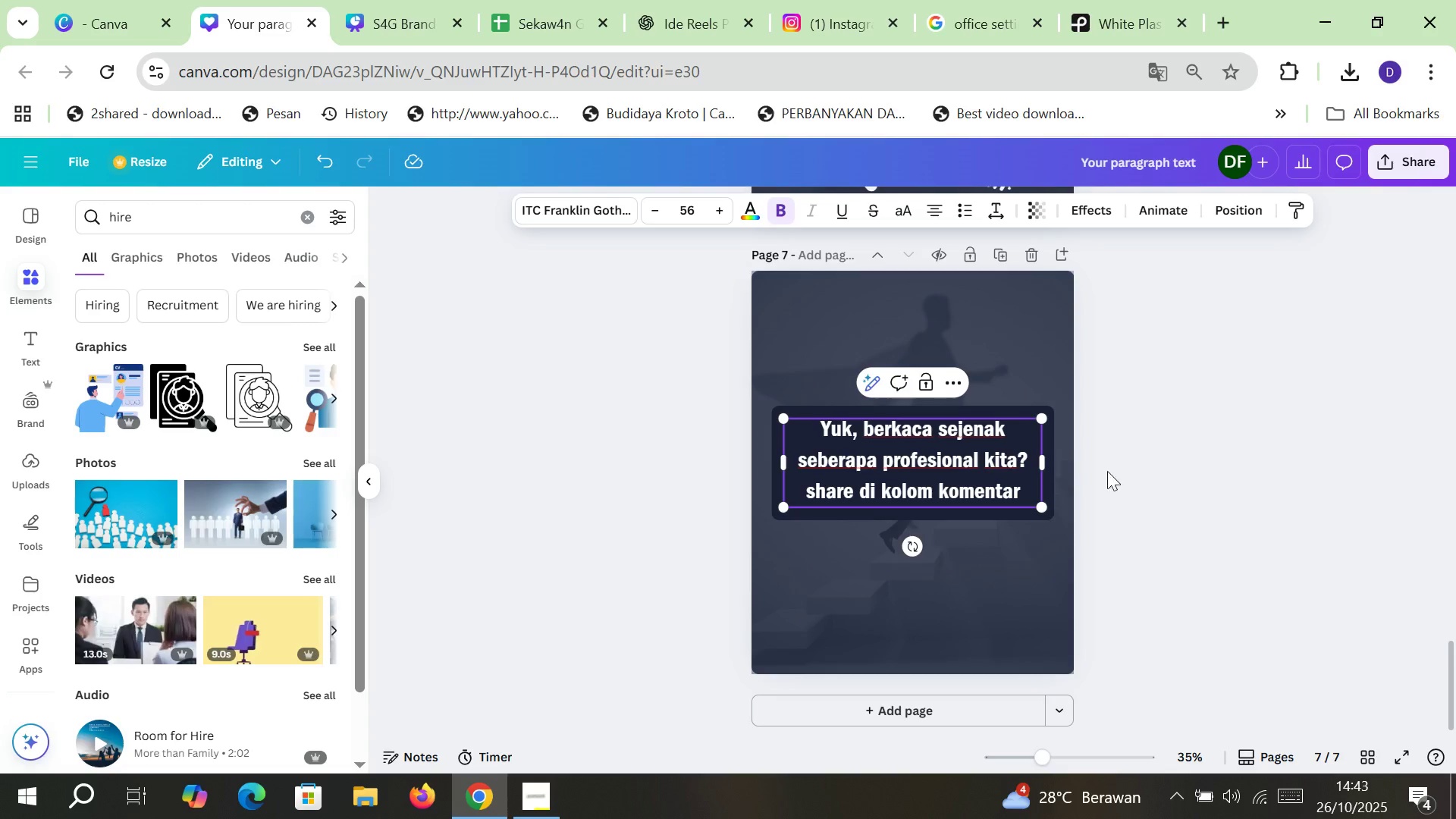 
left_click([1145, 462])
 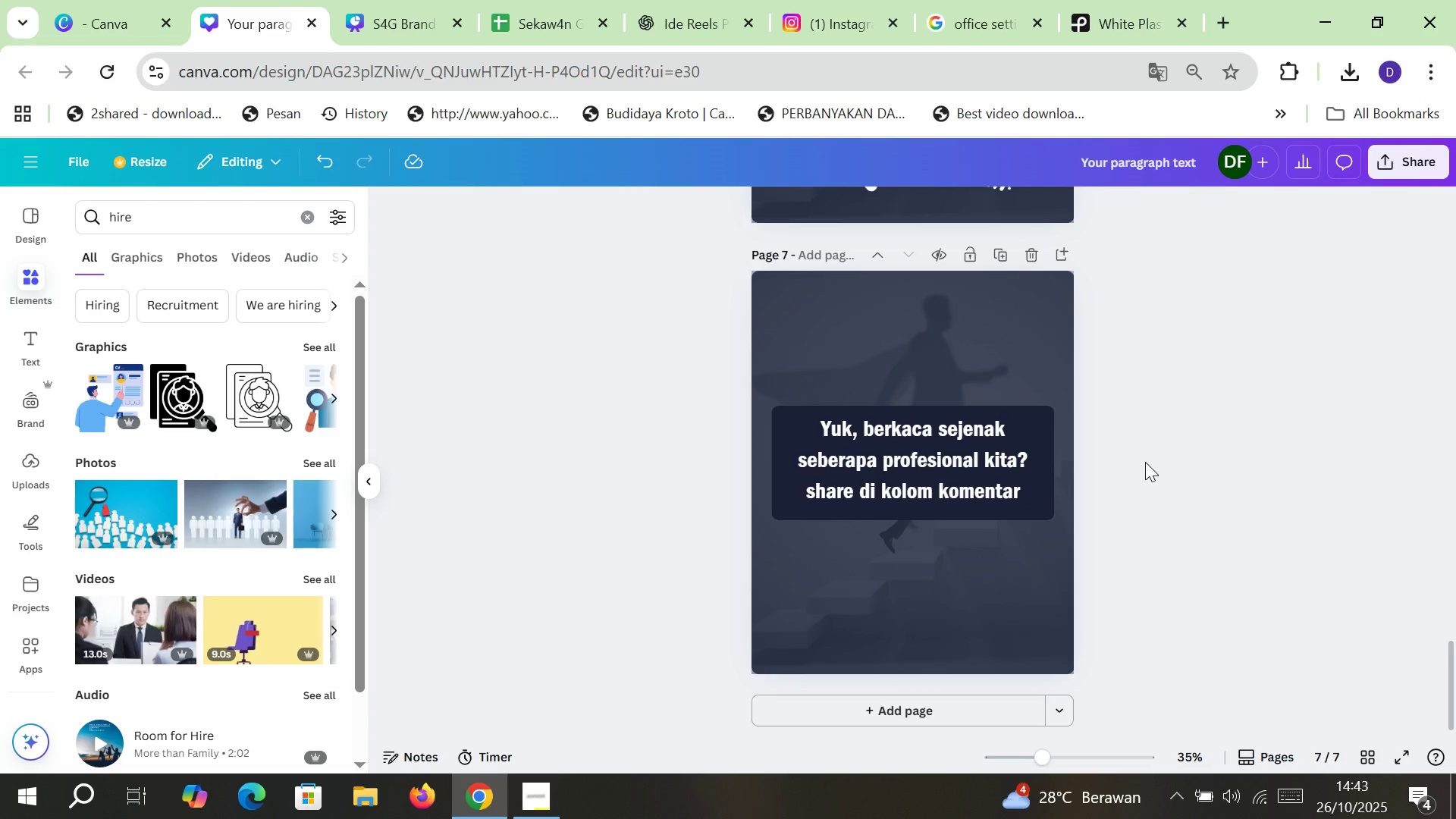 
scroll: coordinate [1145, 462], scroll_direction: up, amount: 22.0
 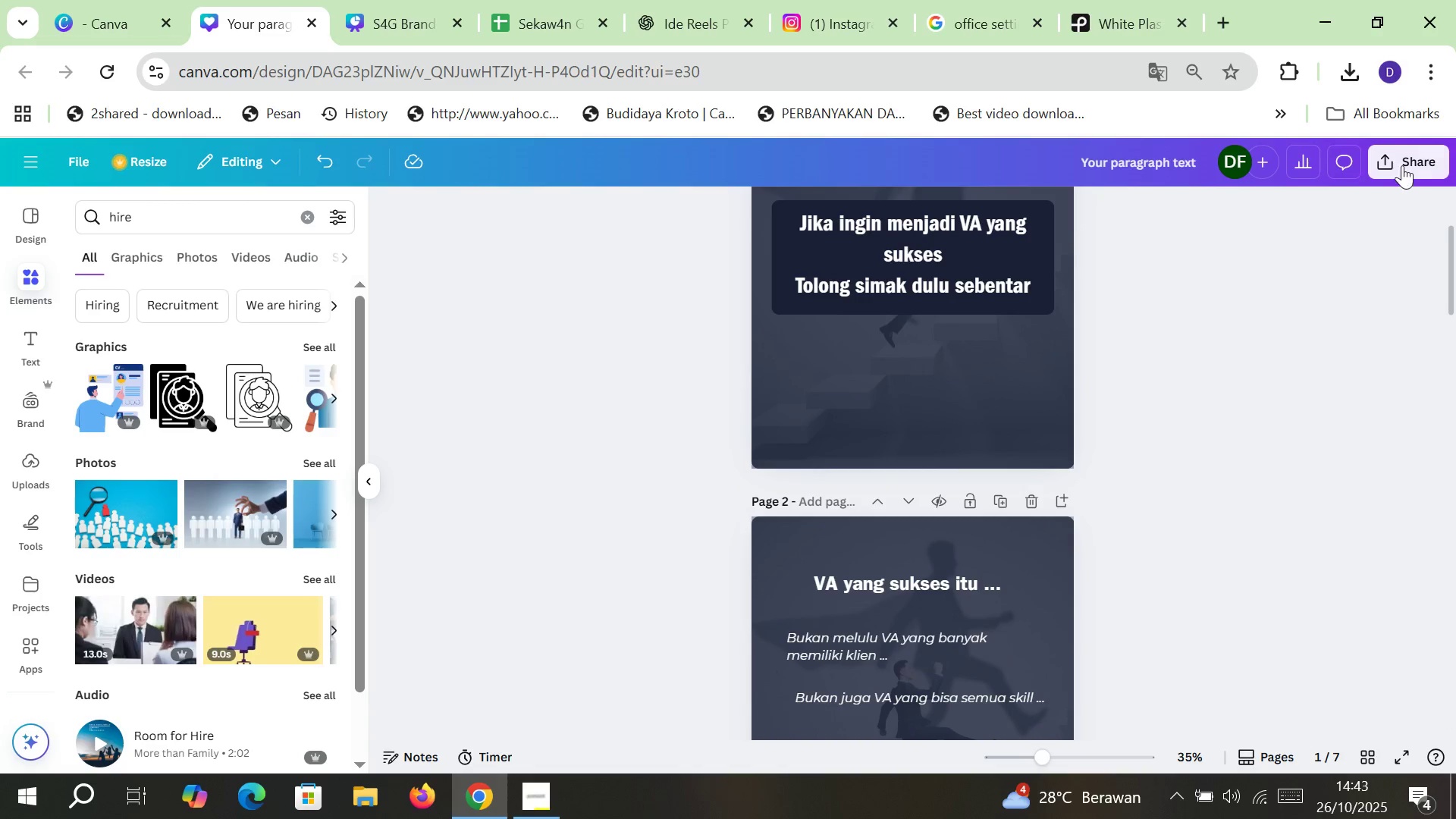 
left_click([1410, 165])
 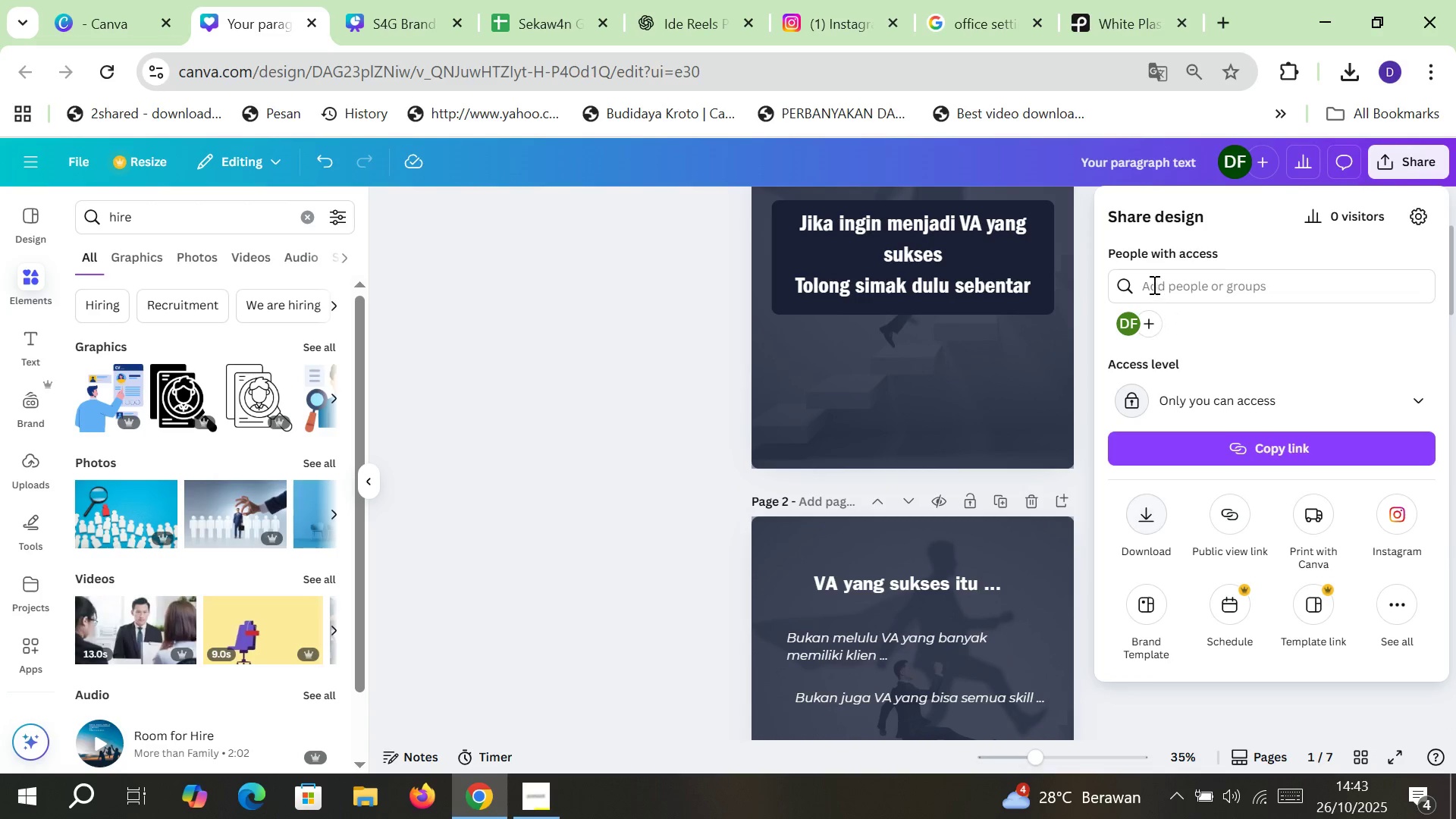 
left_click([1161, 154])
 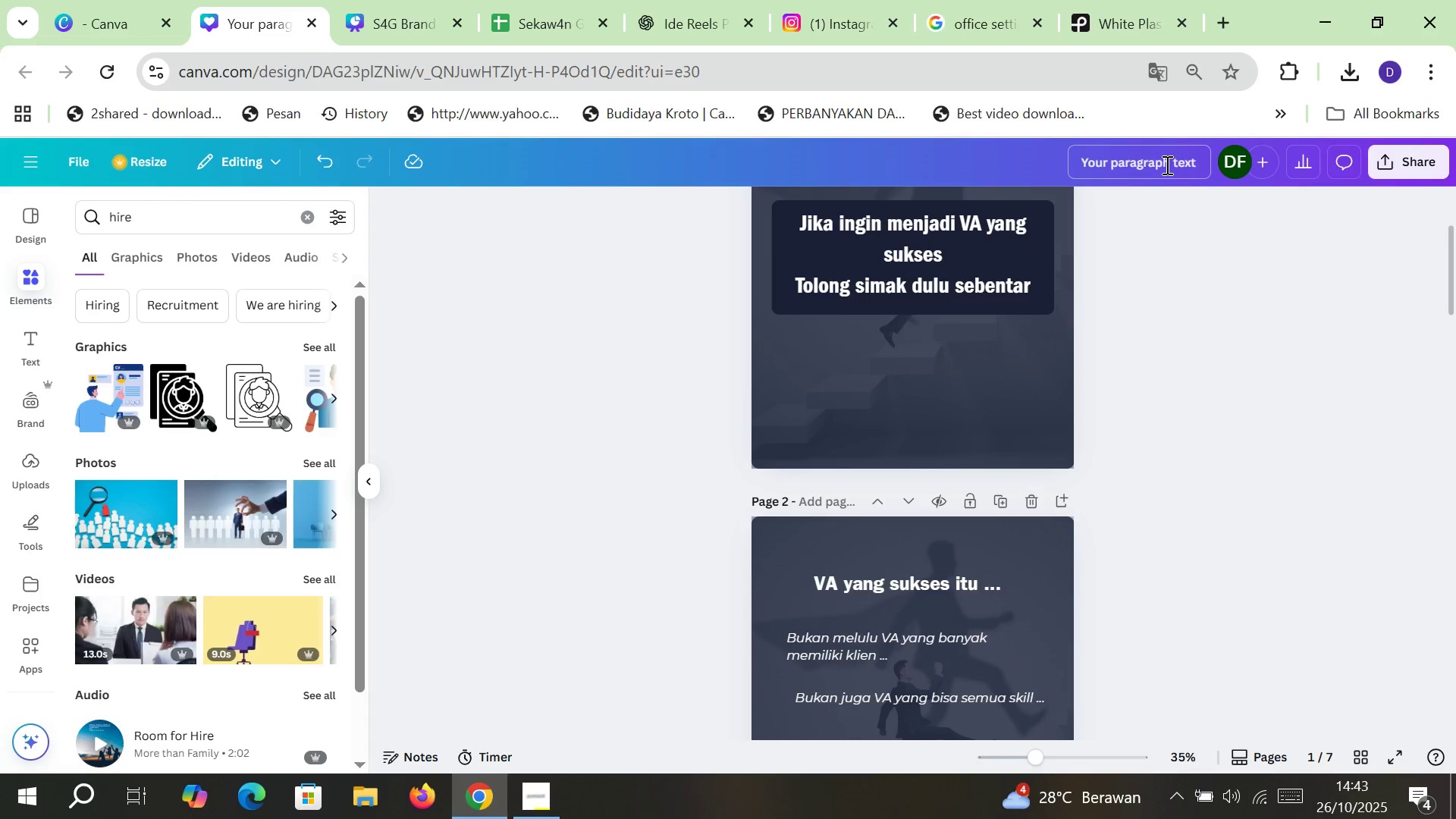 
left_click([1166, 165])
 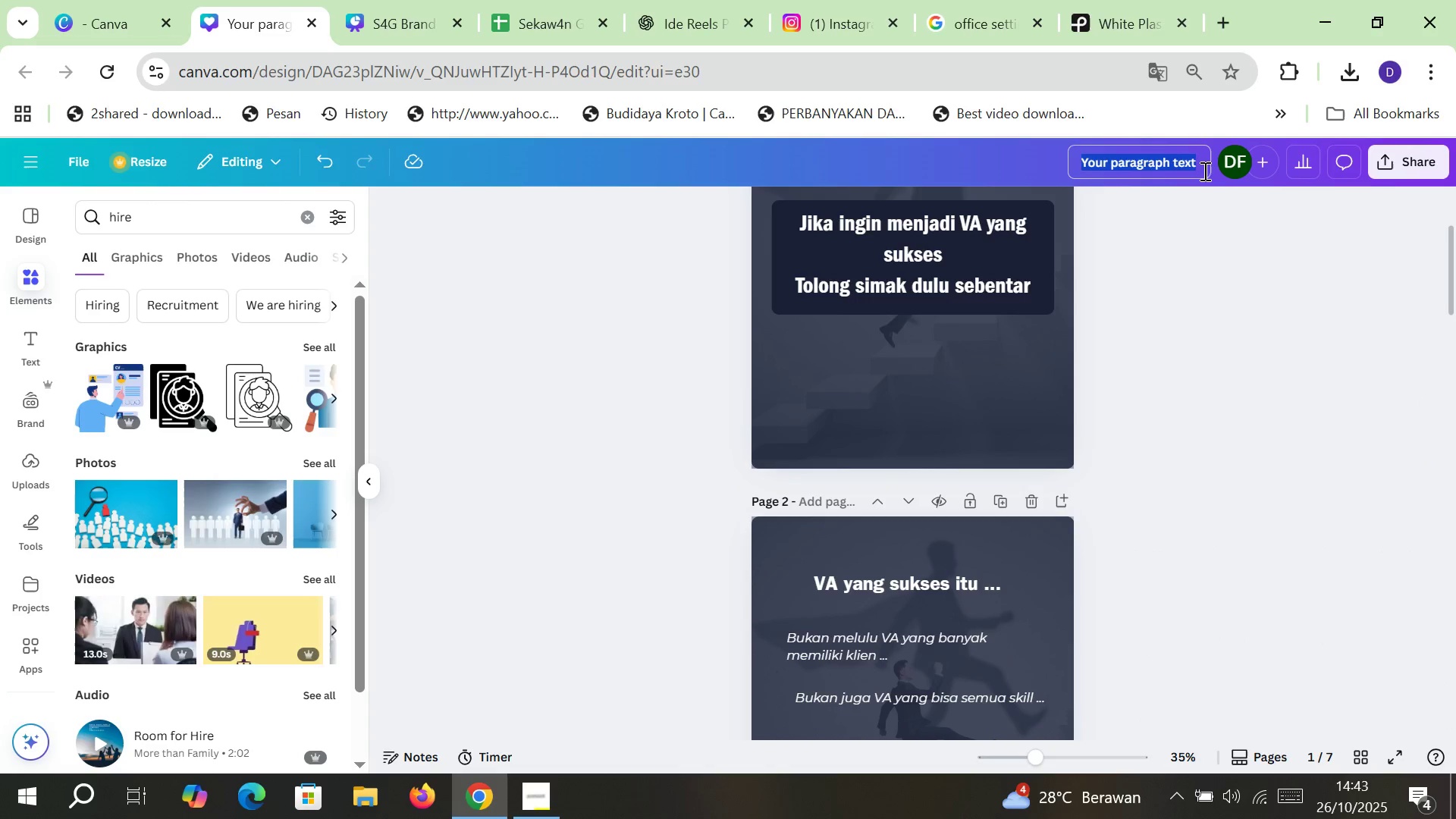 
type(carousel 2)
 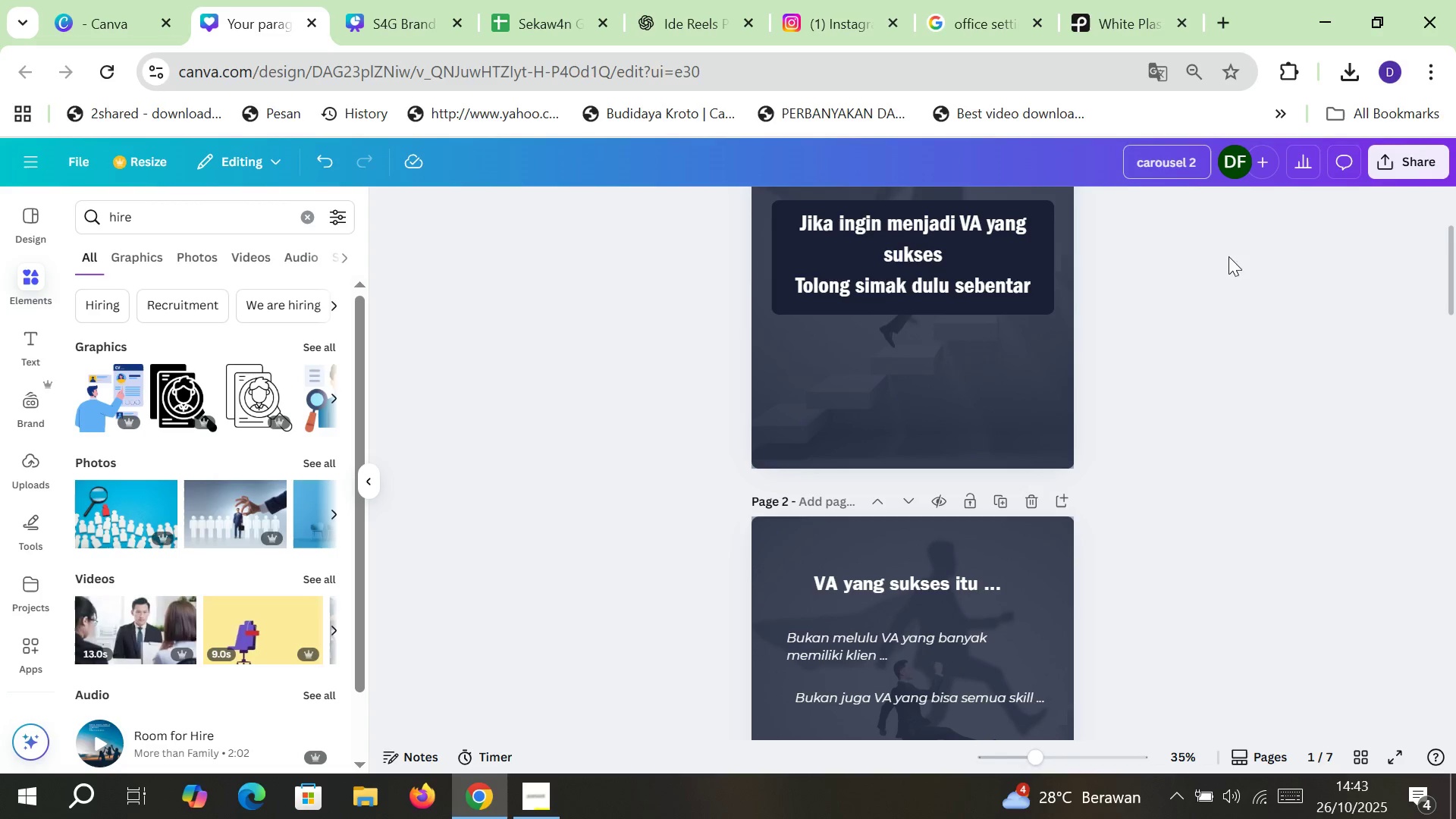 
left_click([1229, 337])
 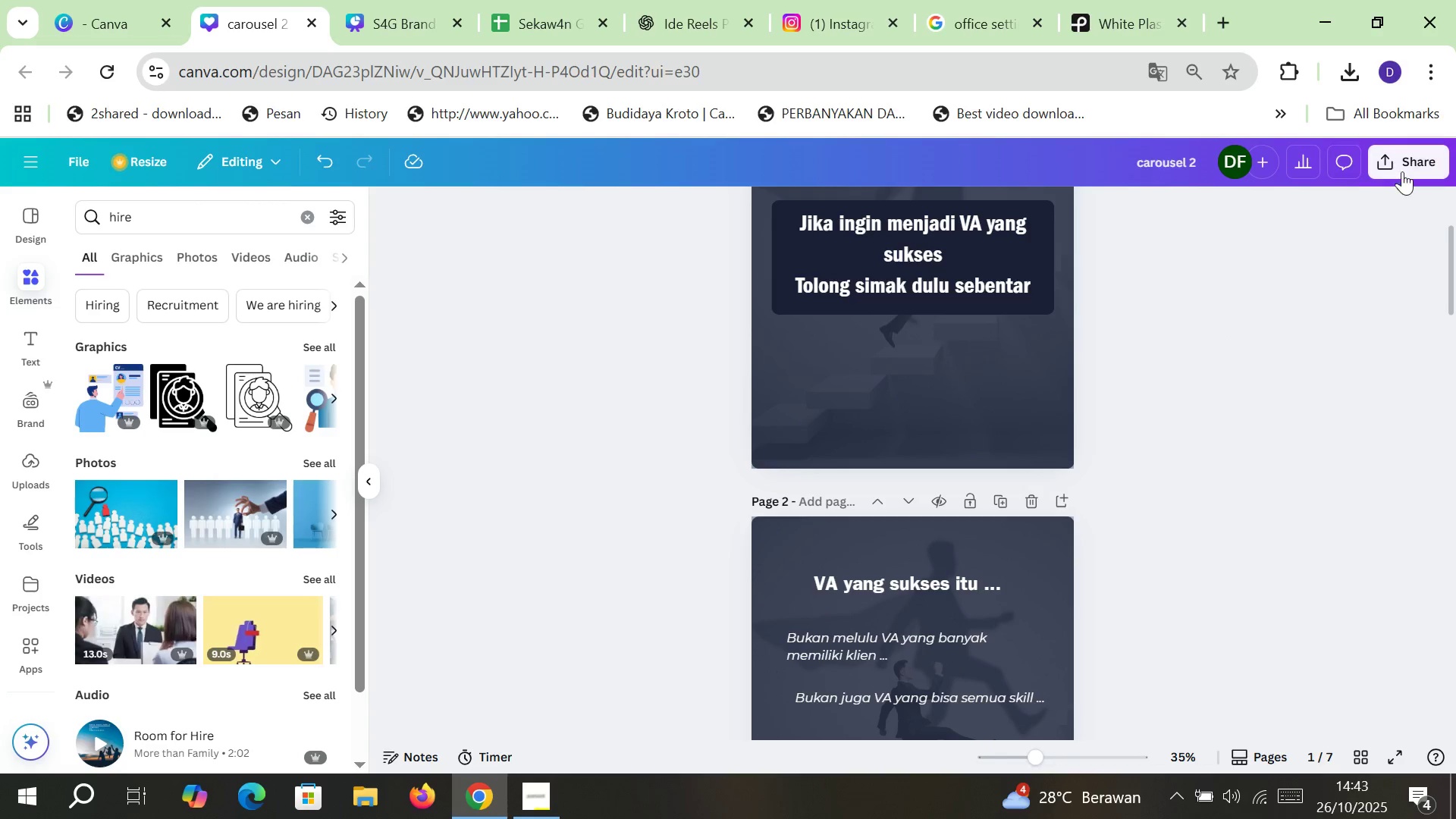 
left_click([1406, 167])
 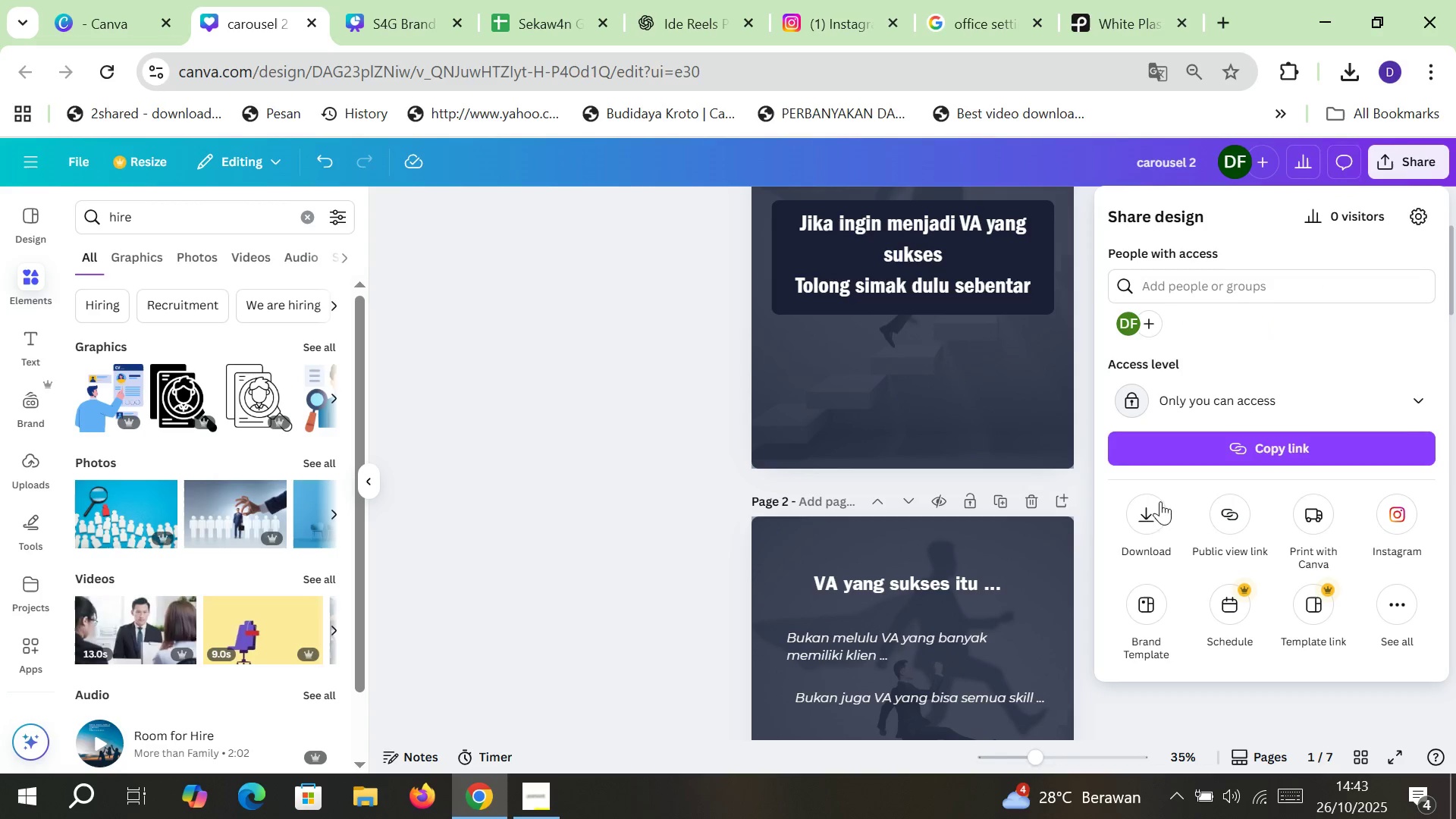 
left_click([1152, 523])
 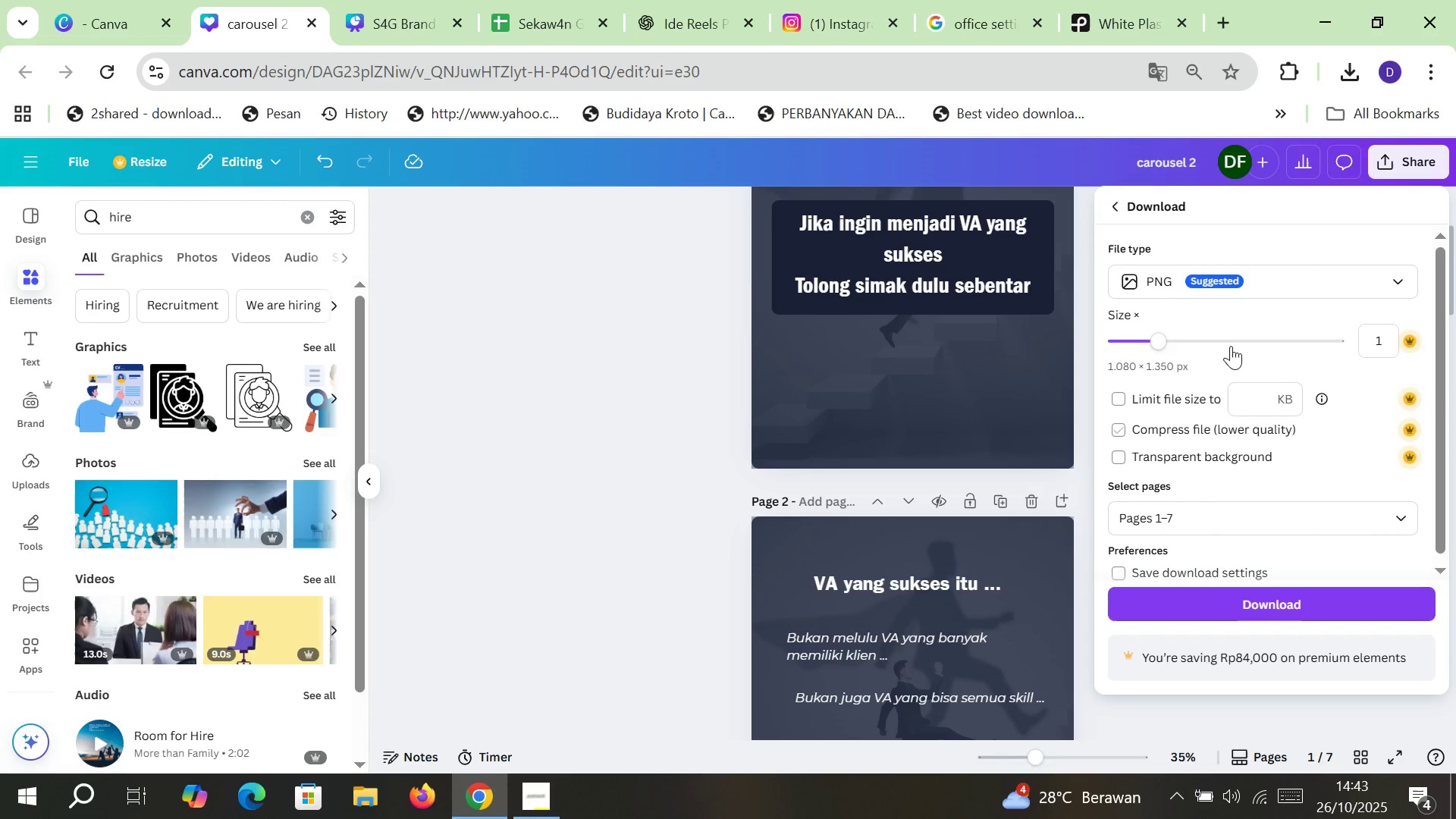 
left_click([1262, 268])
 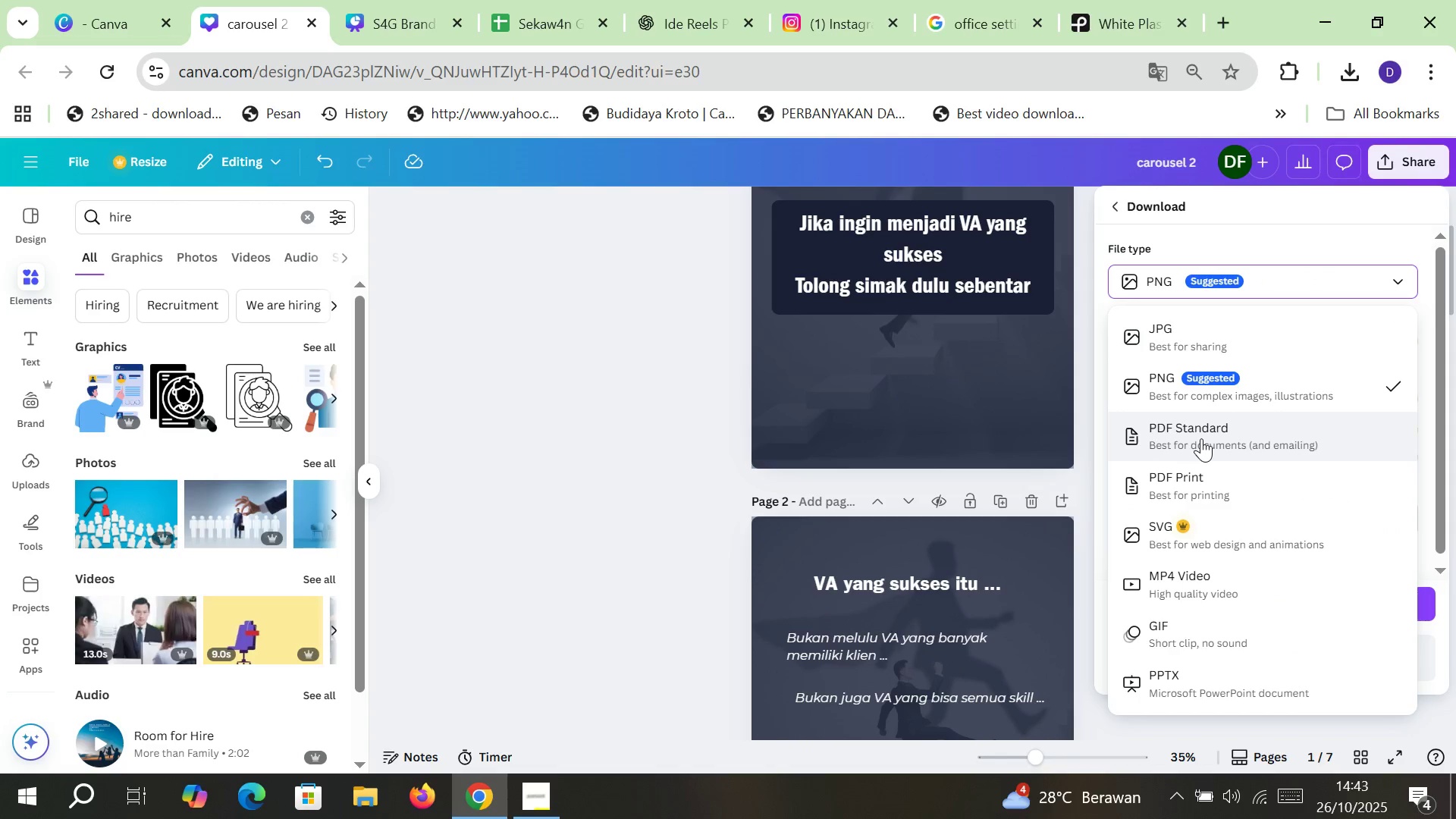 
left_click([1201, 438])
 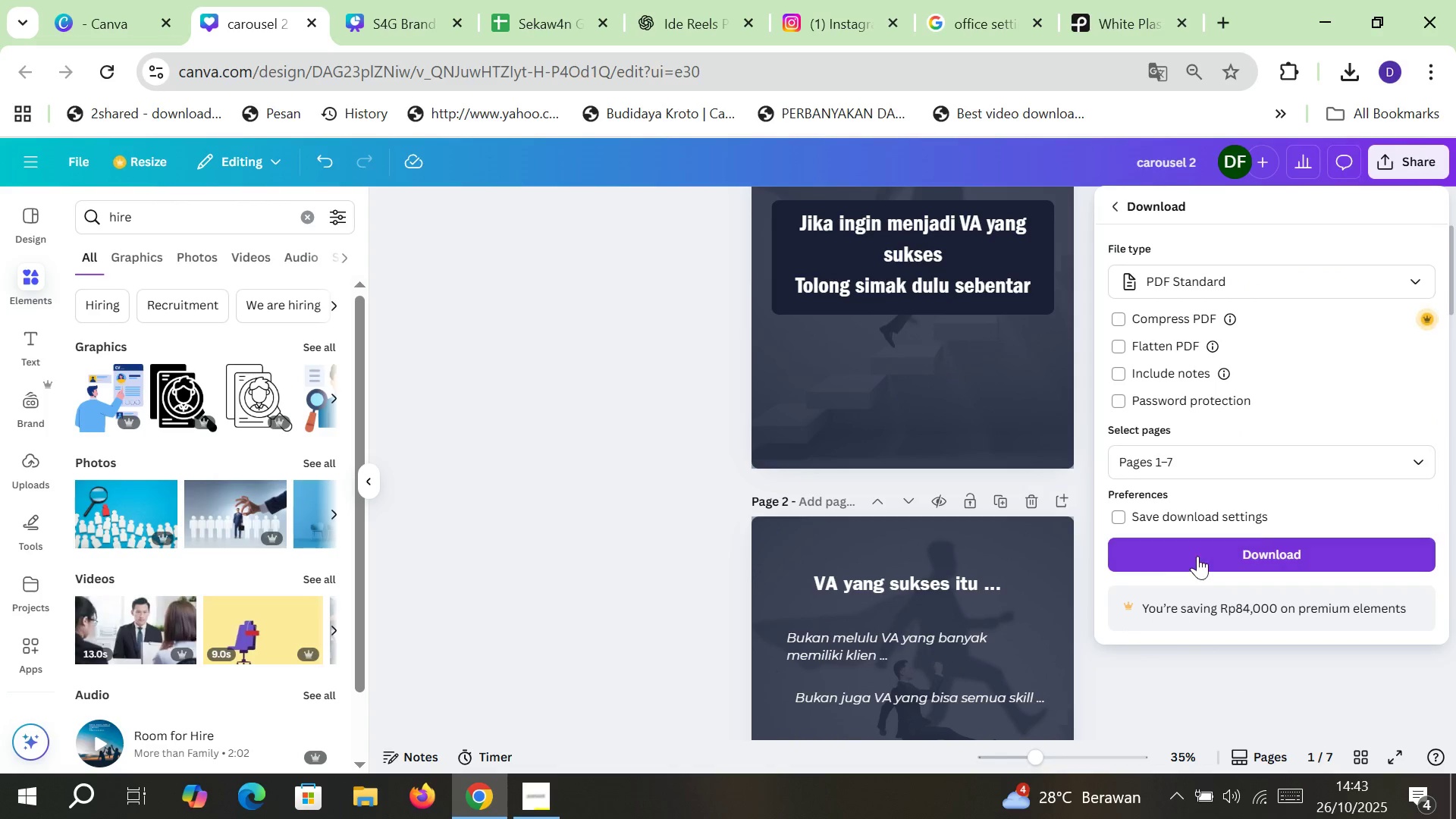 
left_click([1198, 554])
 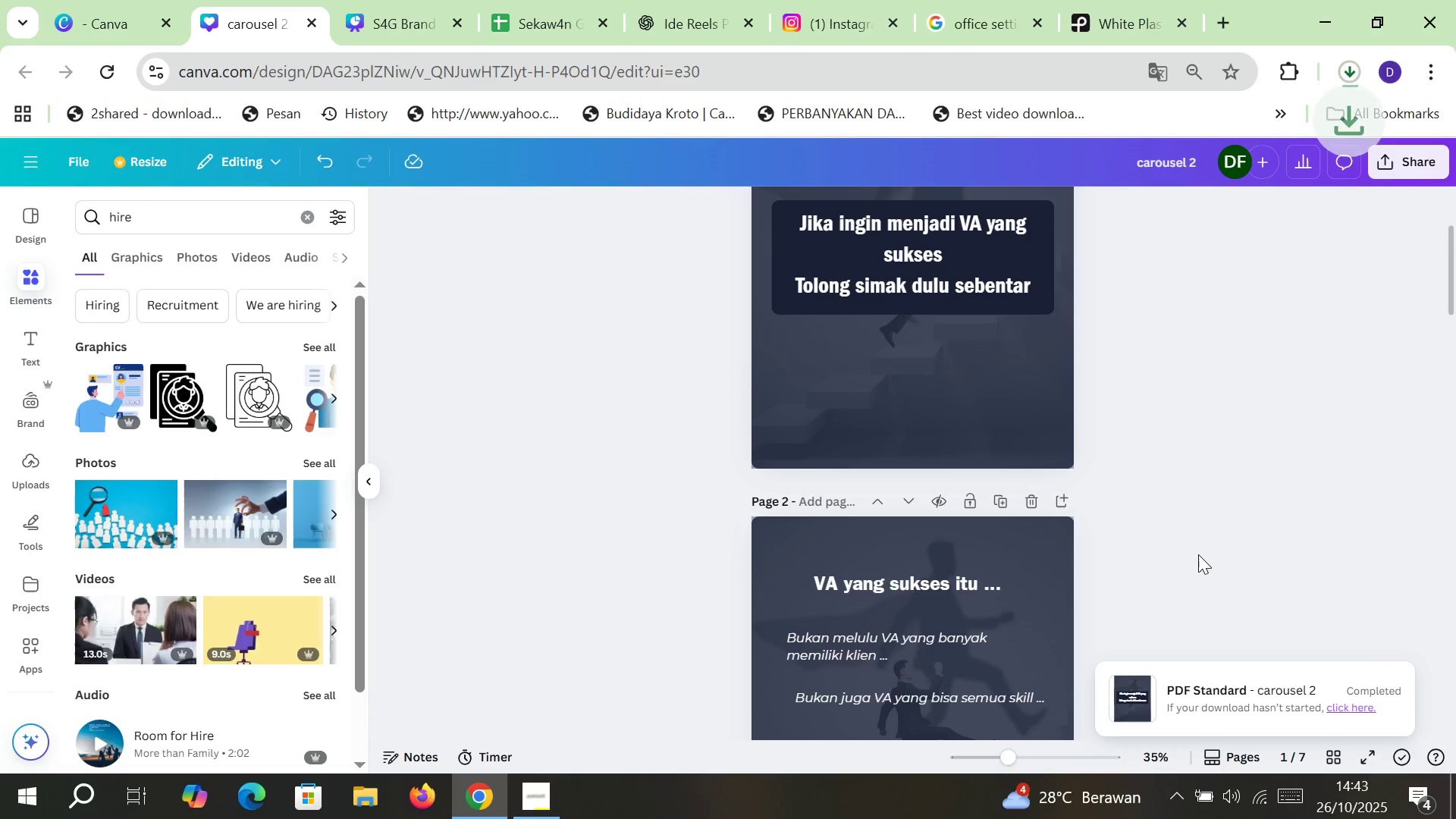 